 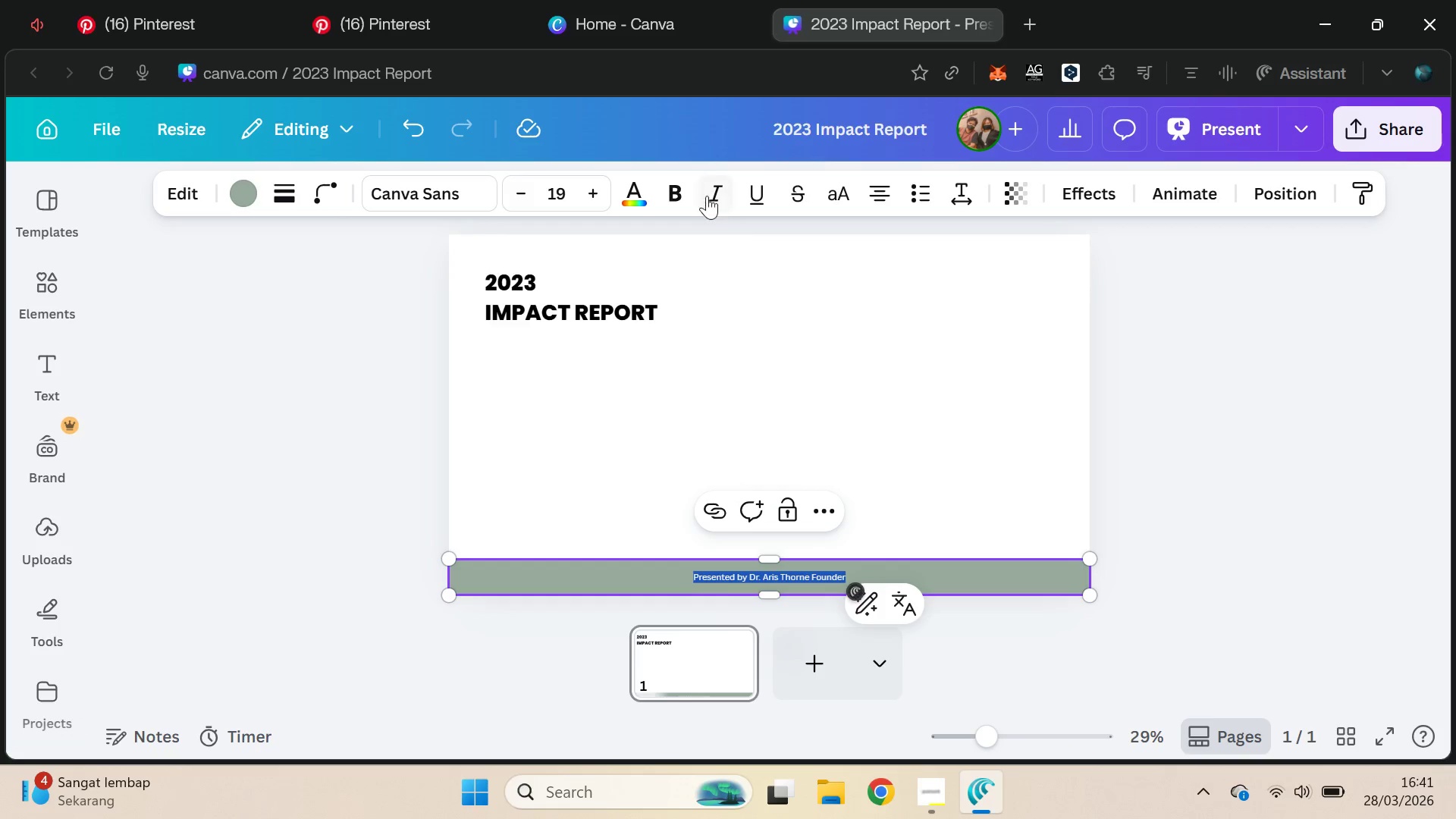 
left_click([141, 0])
 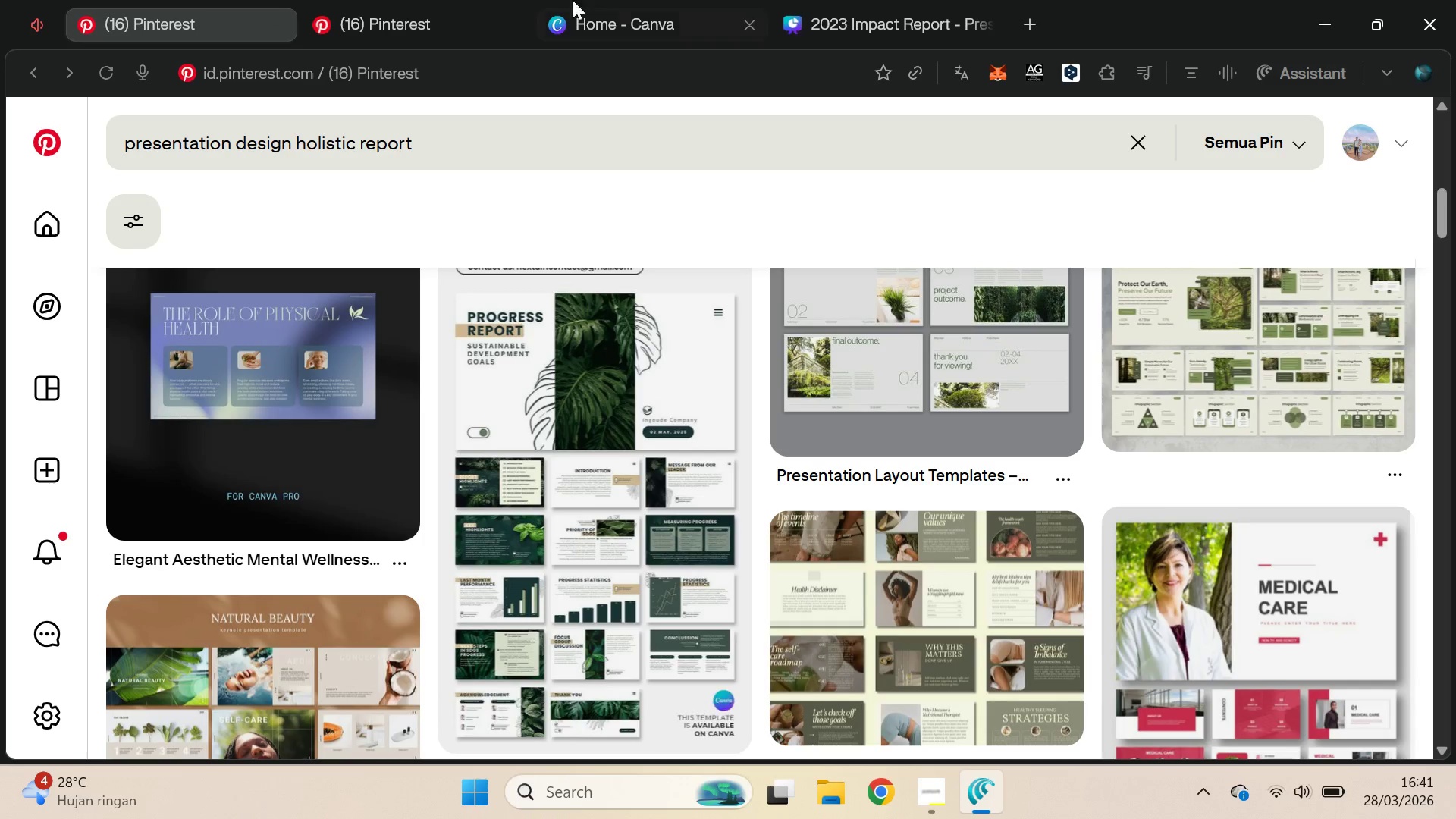 
left_click([373, 0])
 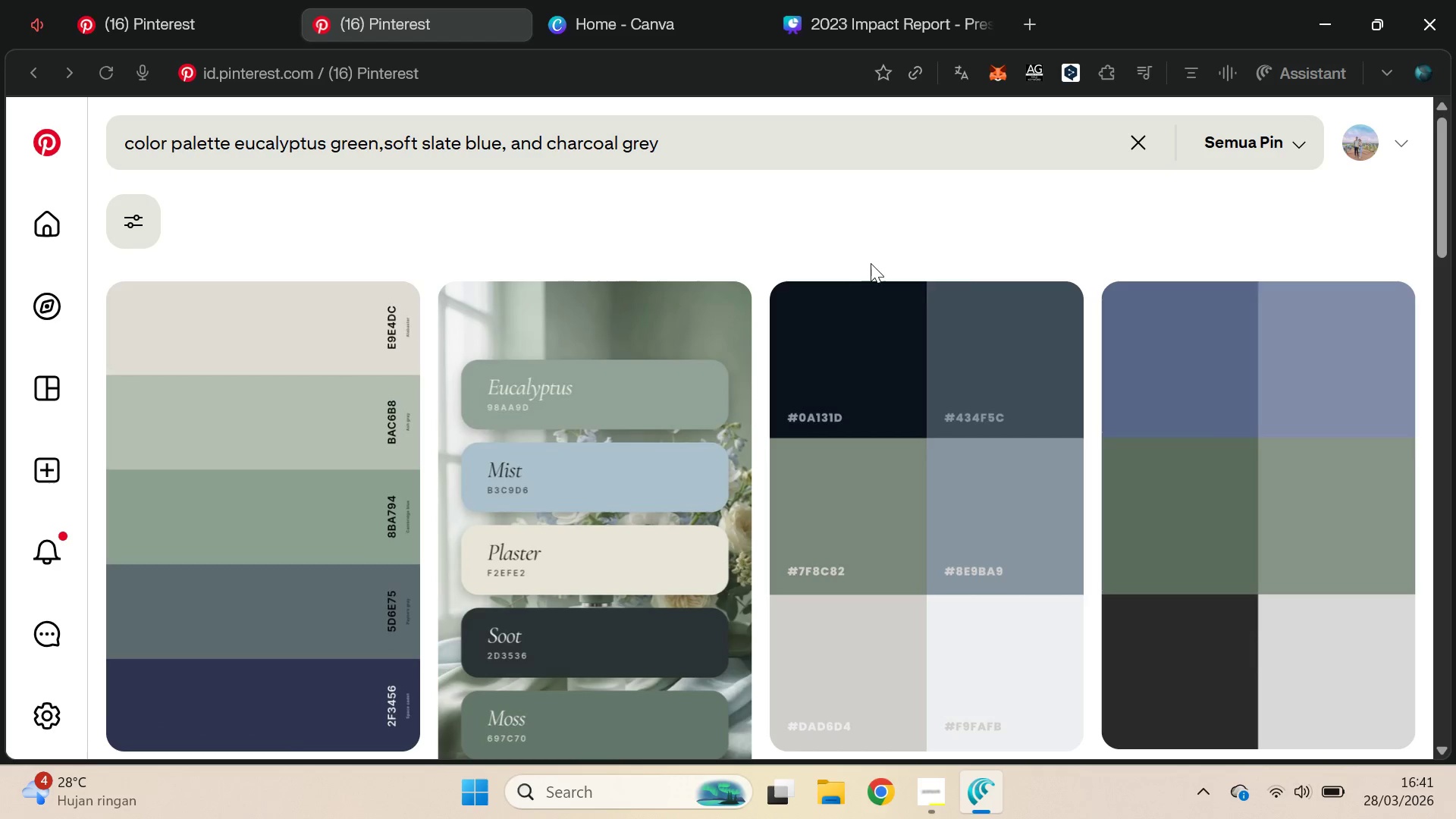 
wait(5.09)
 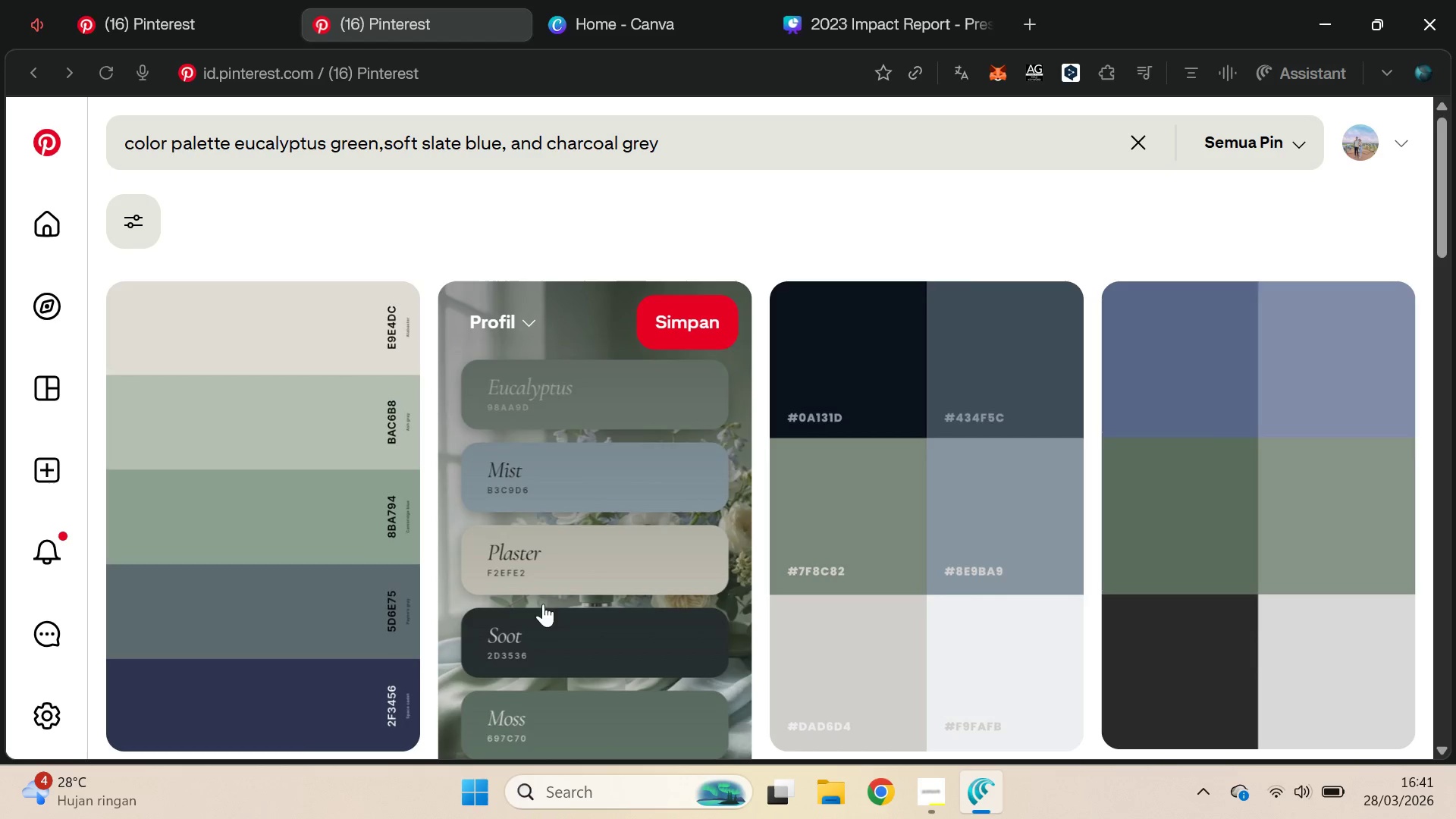 
left_click([924, 0])
 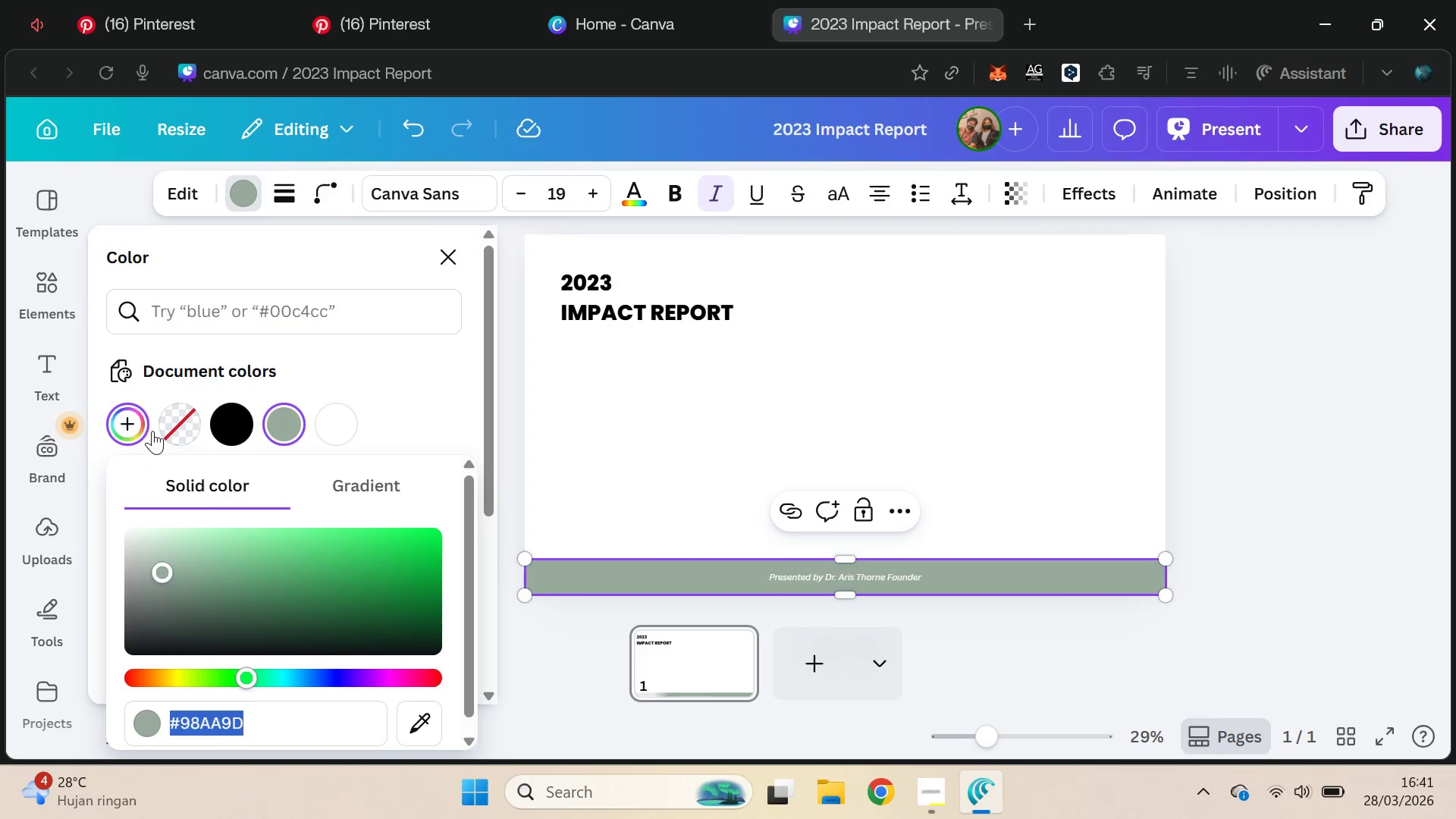 
type(2d3564)
key(Backspace)
type(3)
 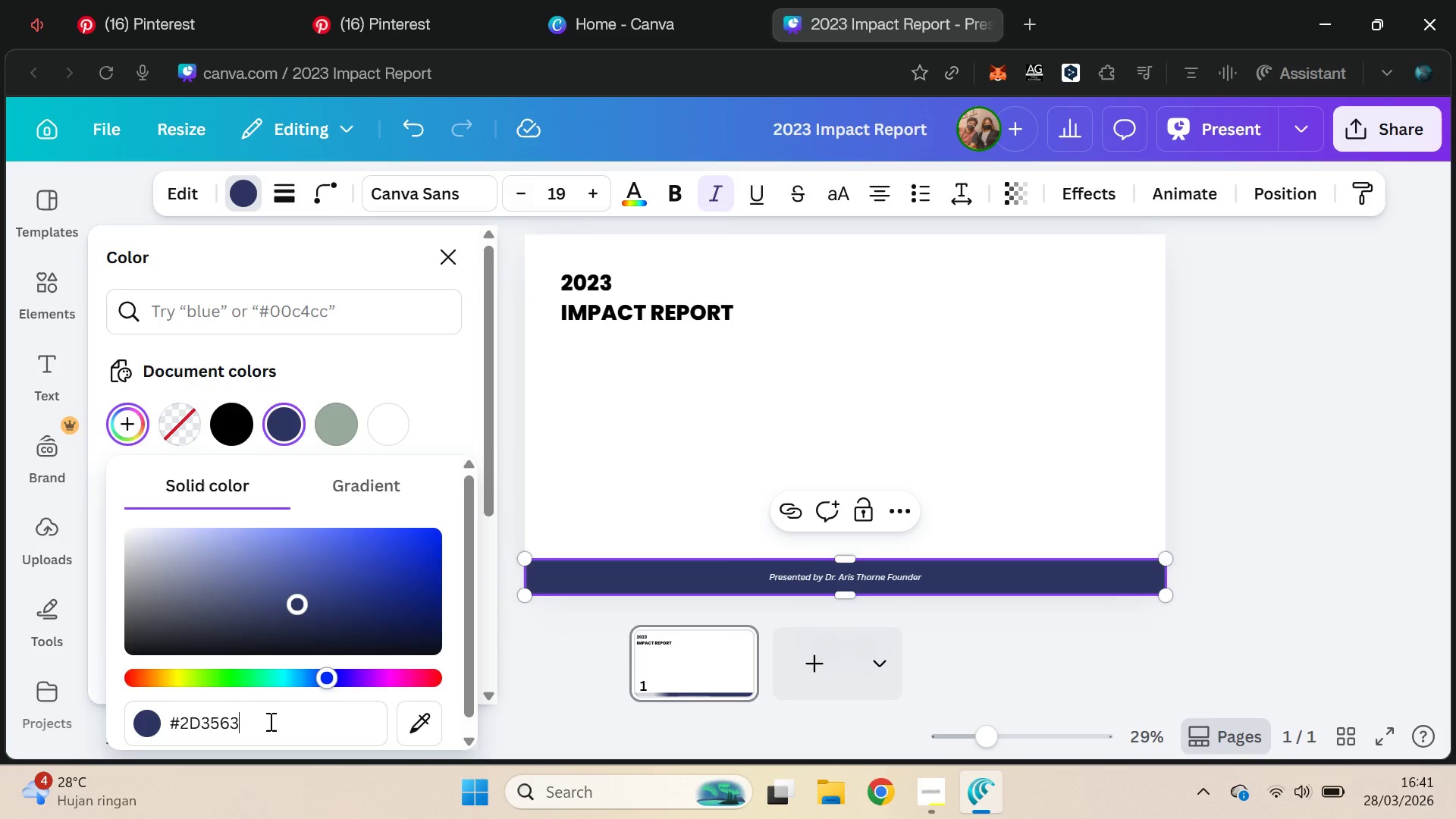 
left_click([347, 0])
 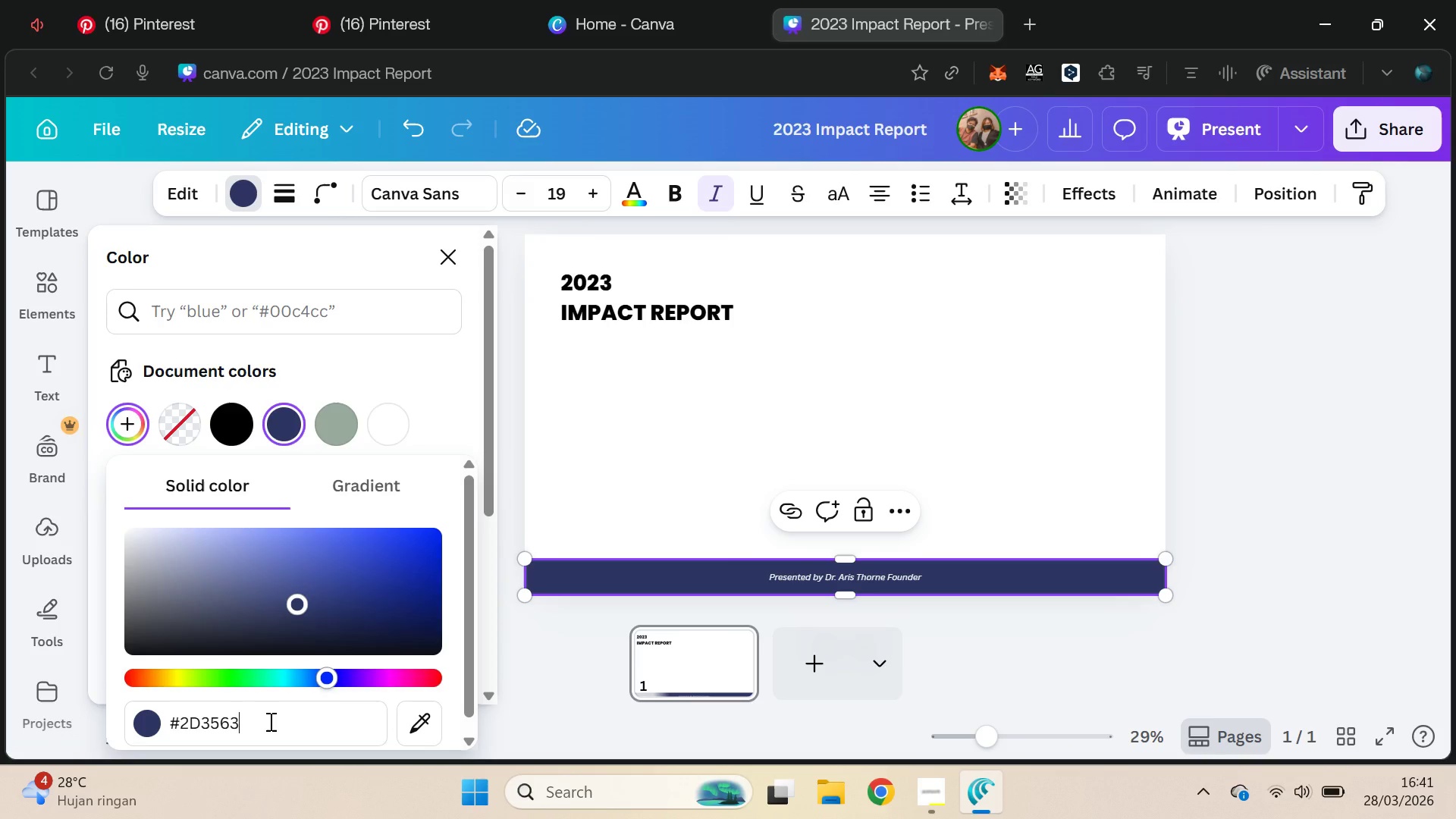 
mouse_move([378, -2])
 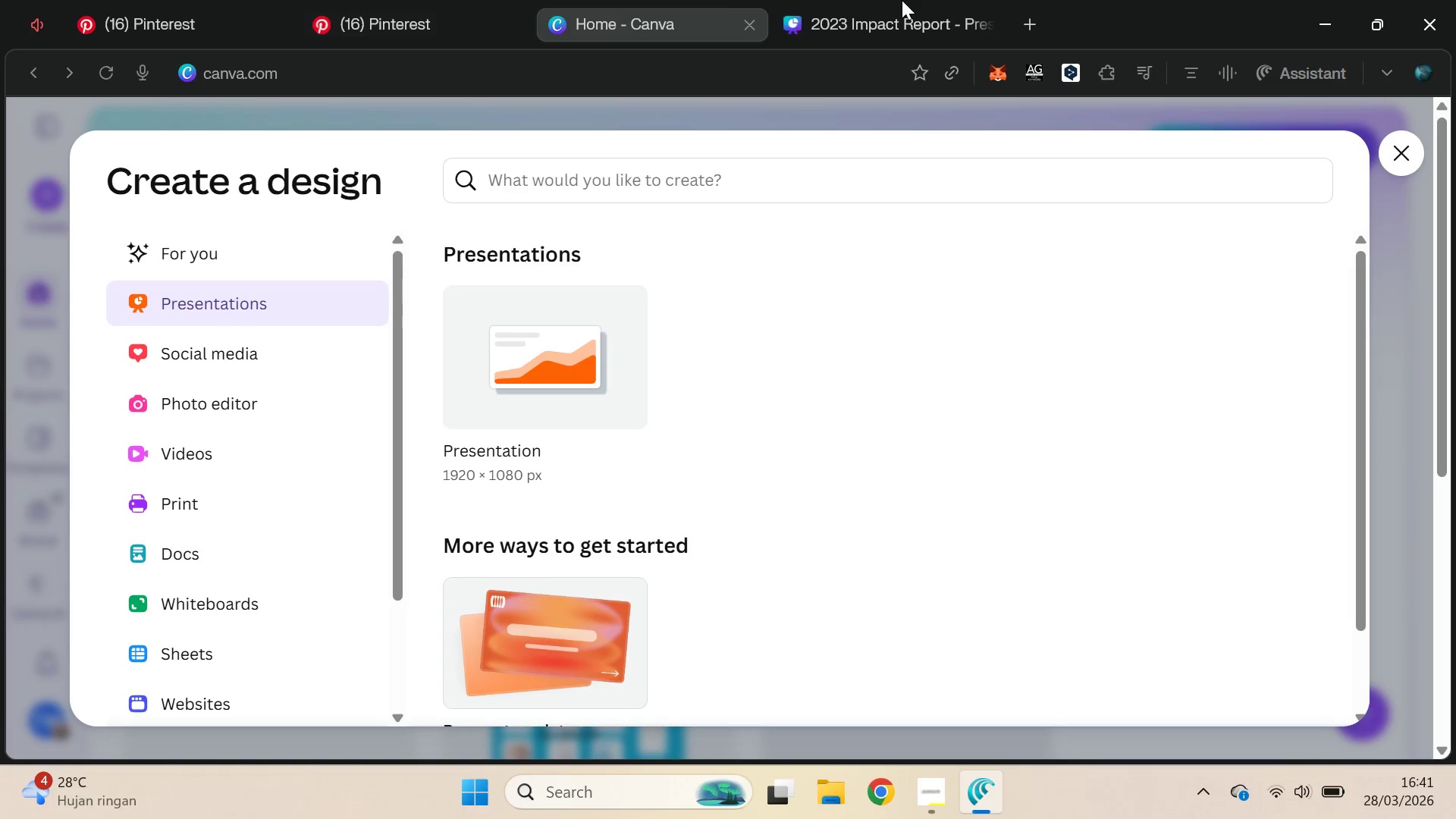 
double_click([902, 0])
 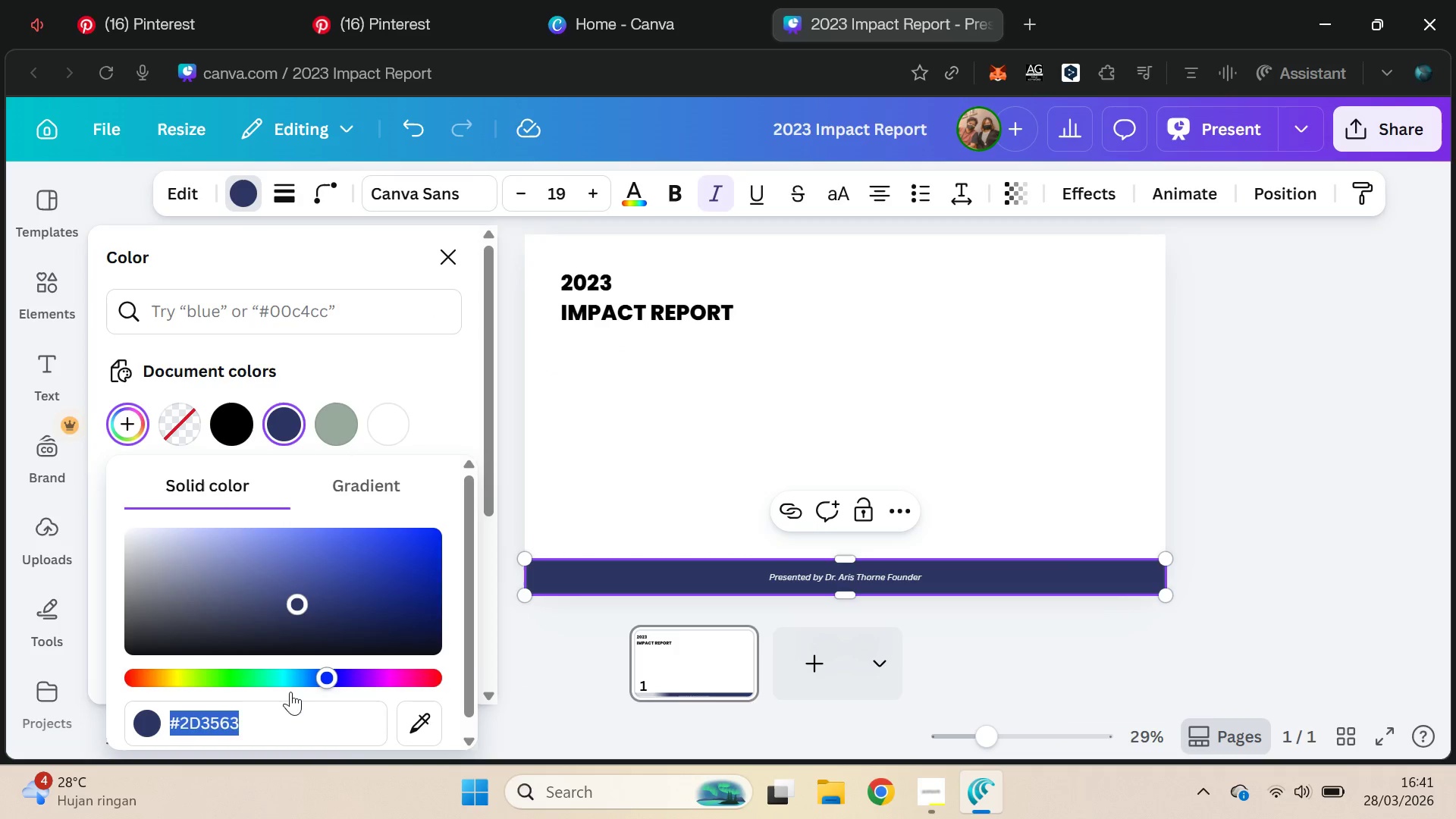 
left_click([249, 712])
 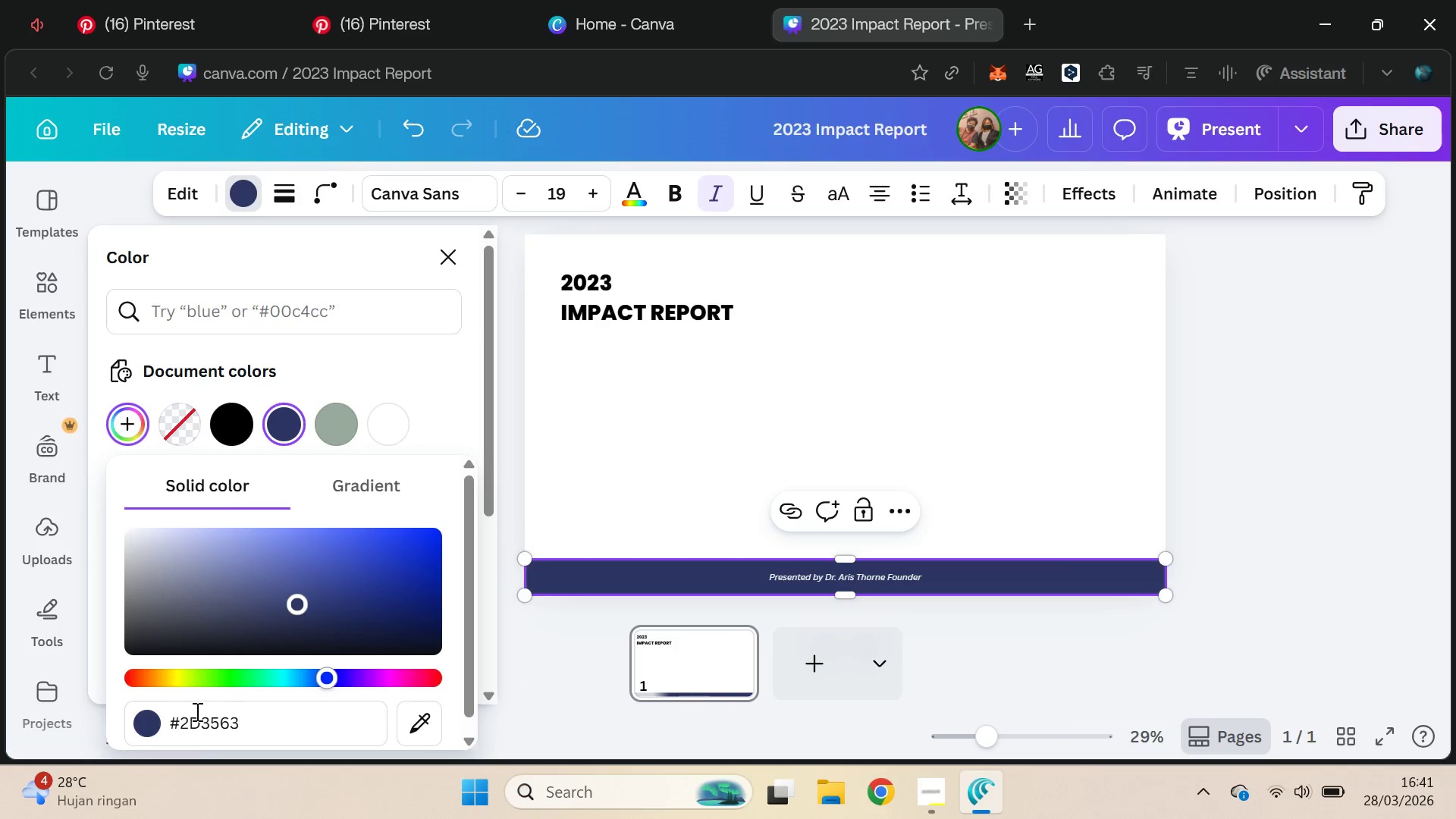 
key(Backspace)
key(Backspace)
type(36)
 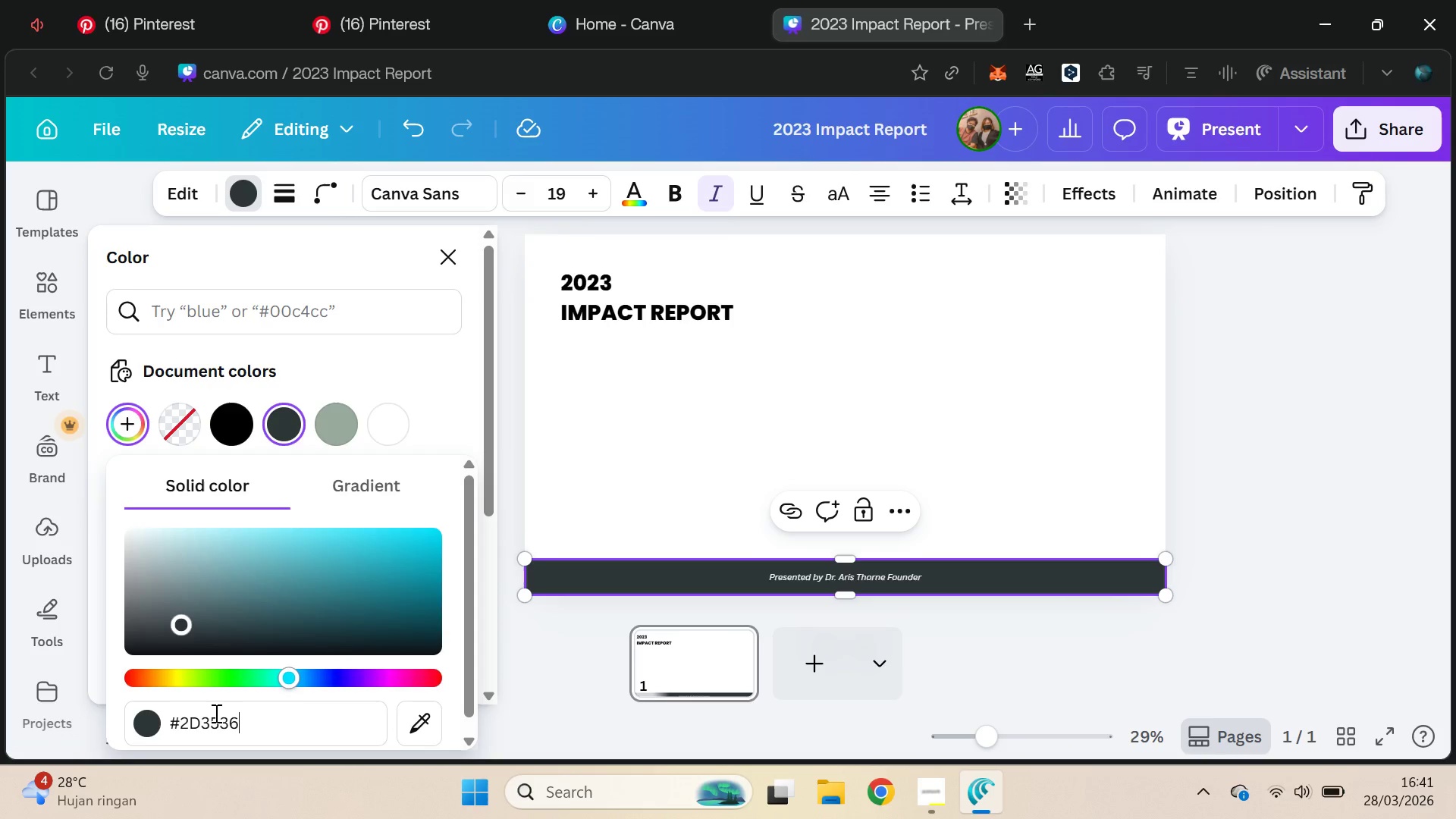 
key(Control+Z)
 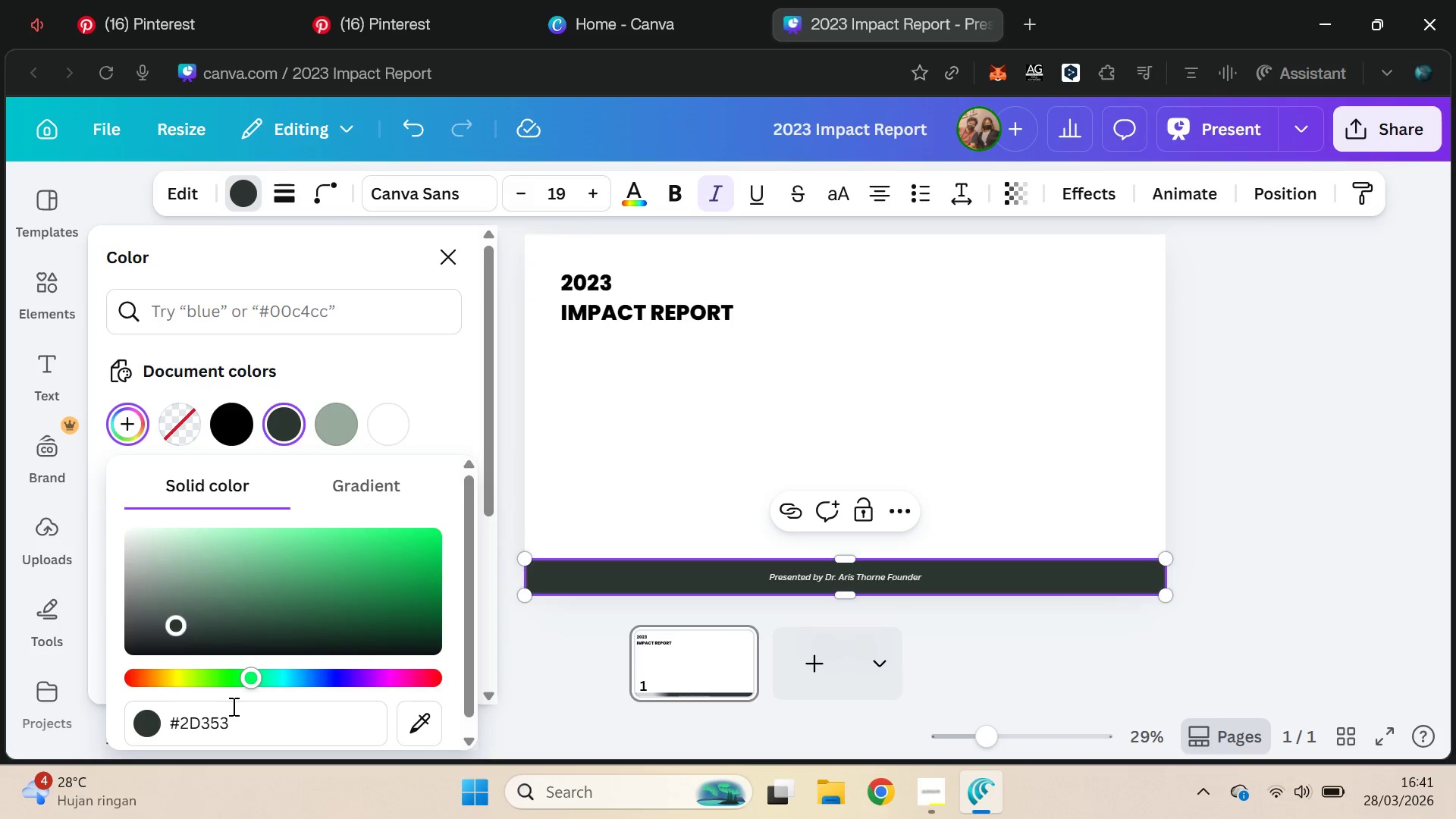 
key(Control+Z)
 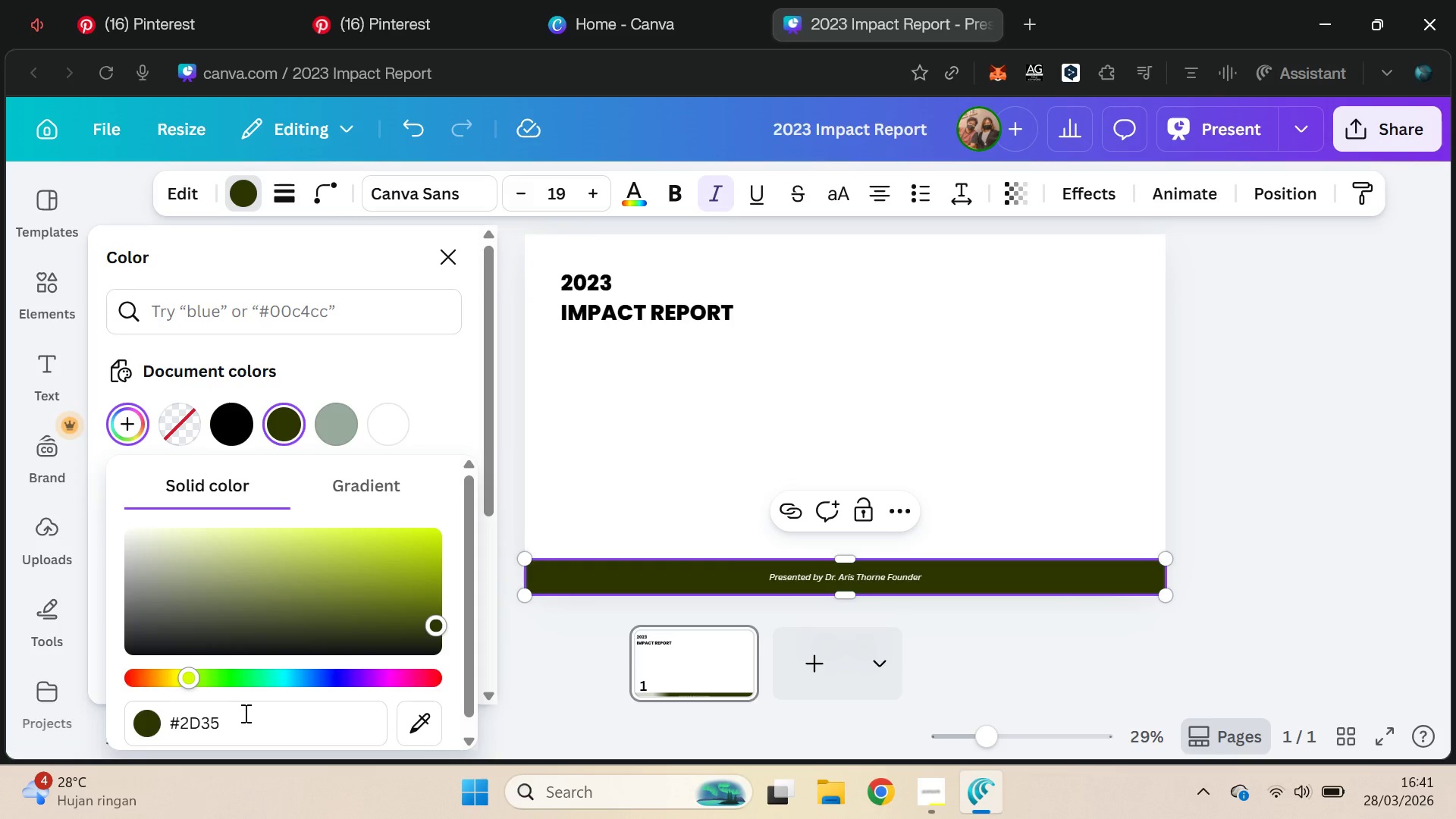 
type(36)
 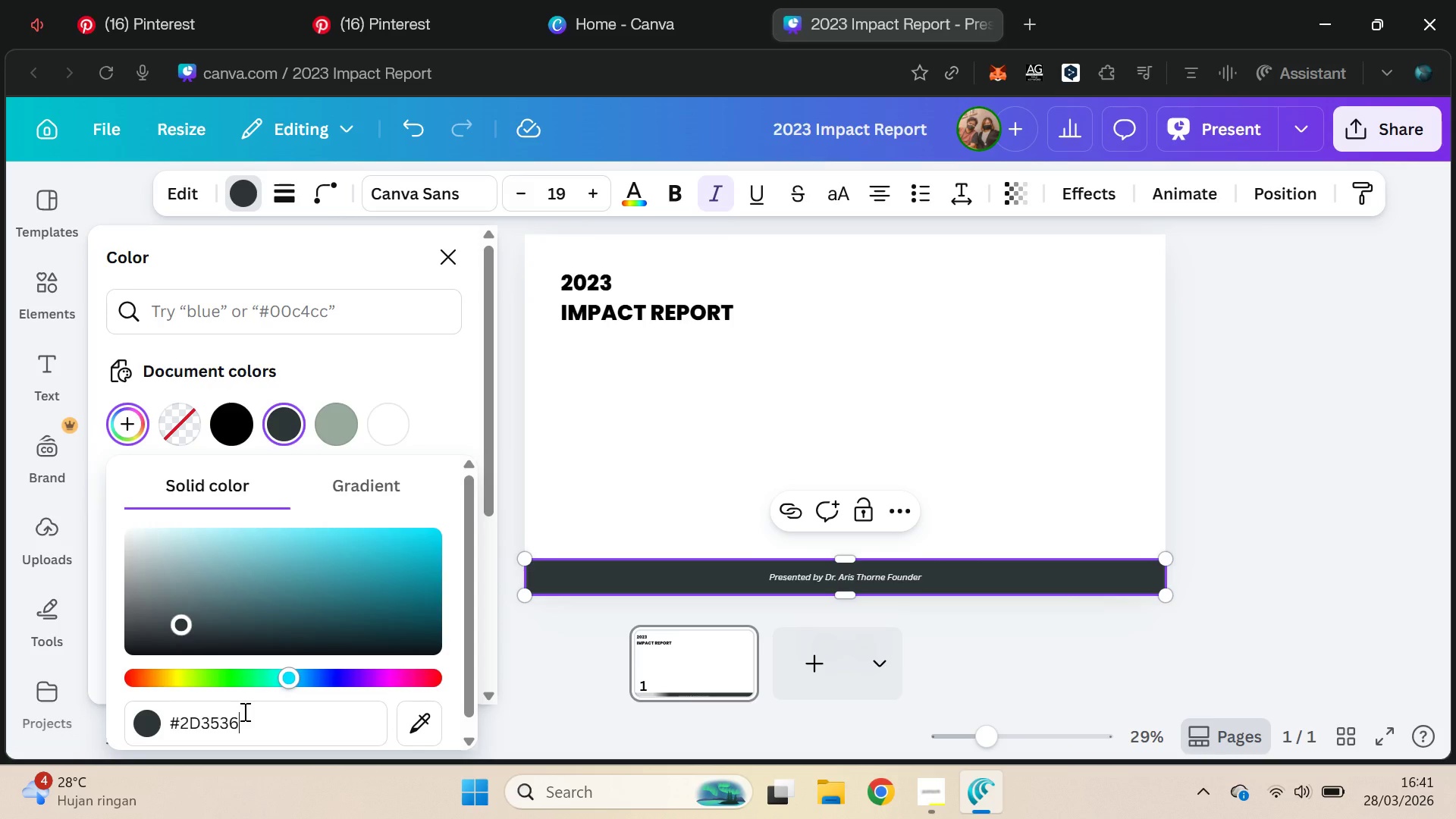 
key(Control+A)
 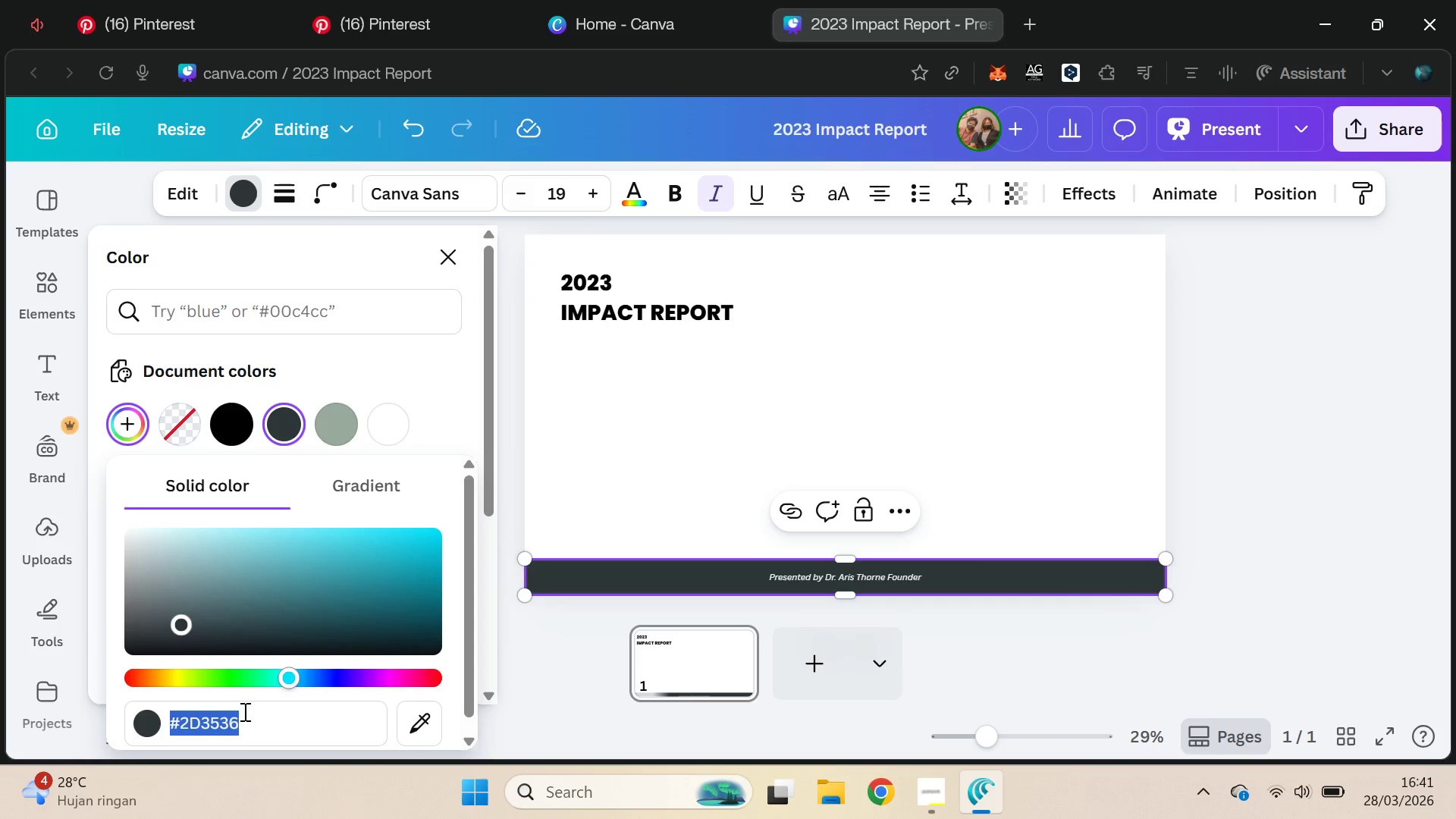 
key(Control+C)
 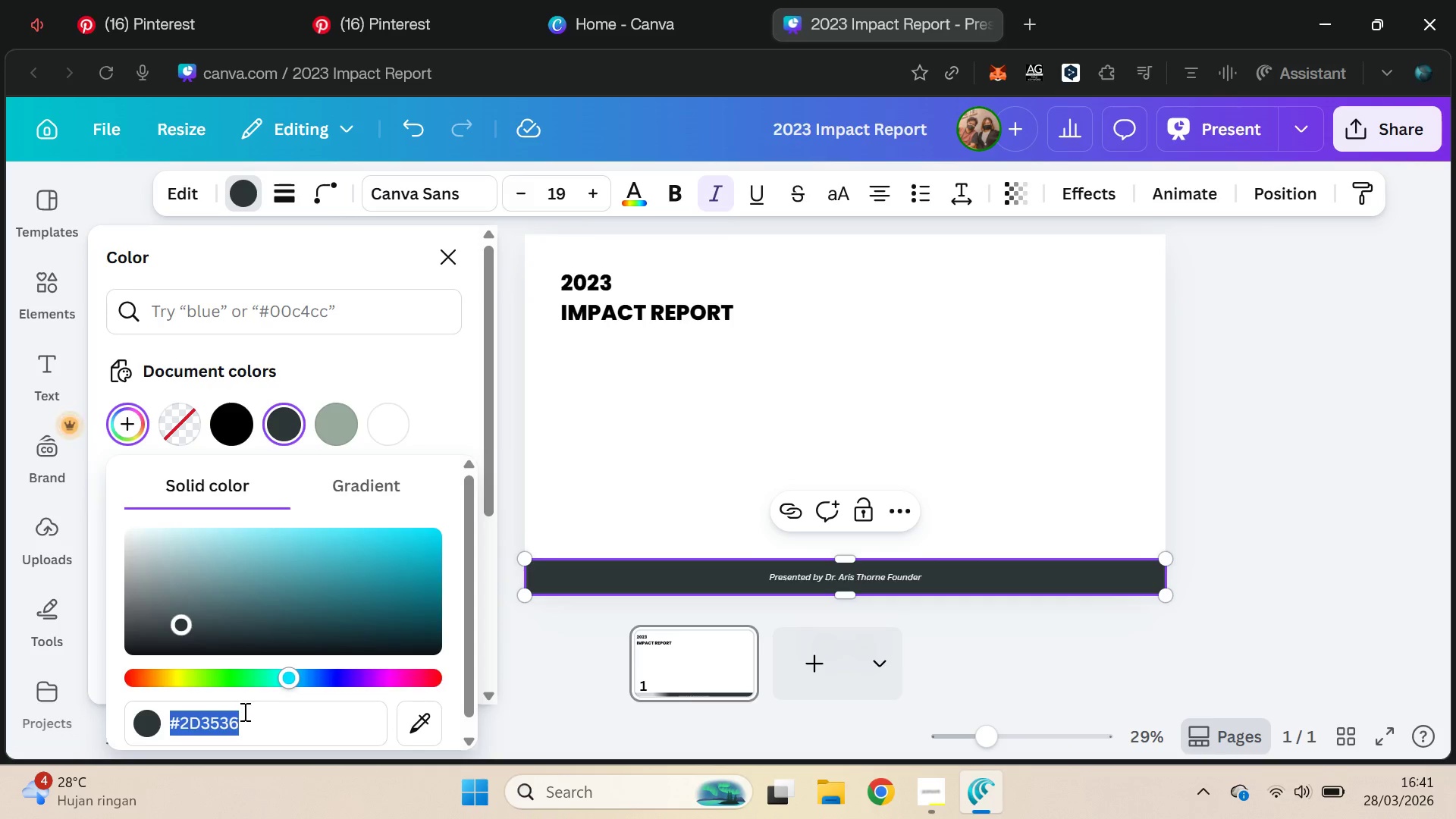 
key(Control+C)
 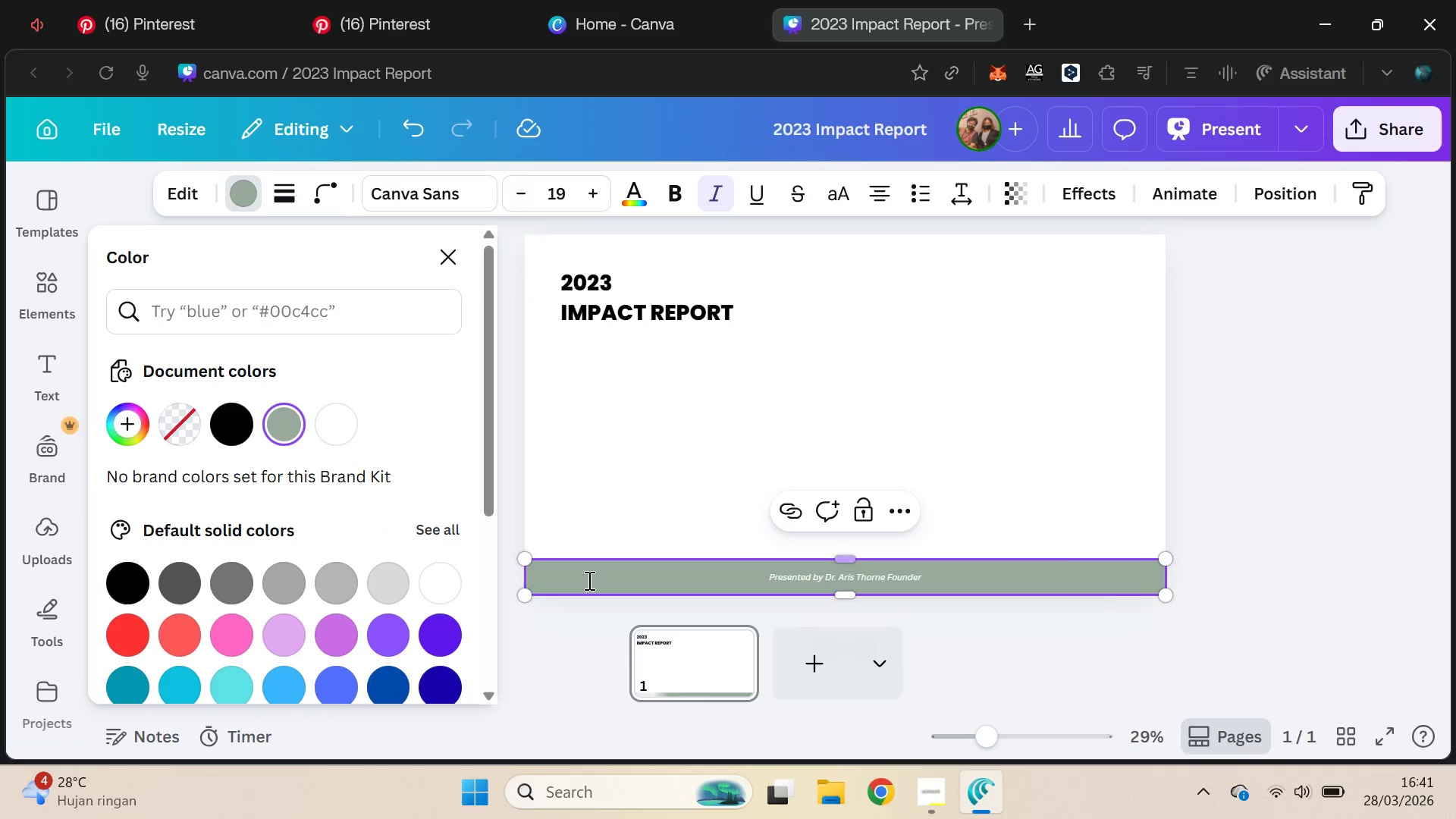 
left_click([773, 586])
 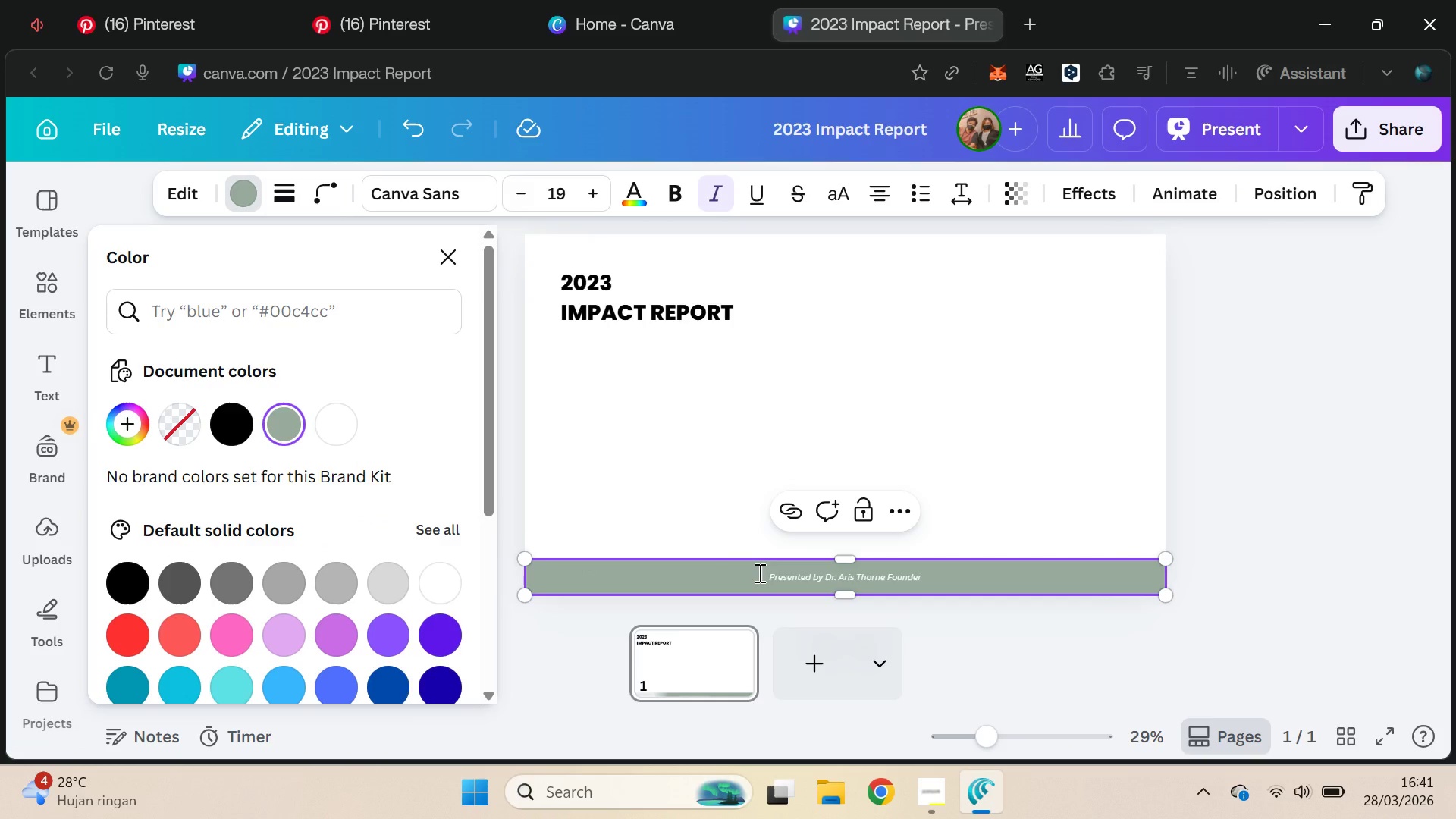 
triple_click([758, 573])
 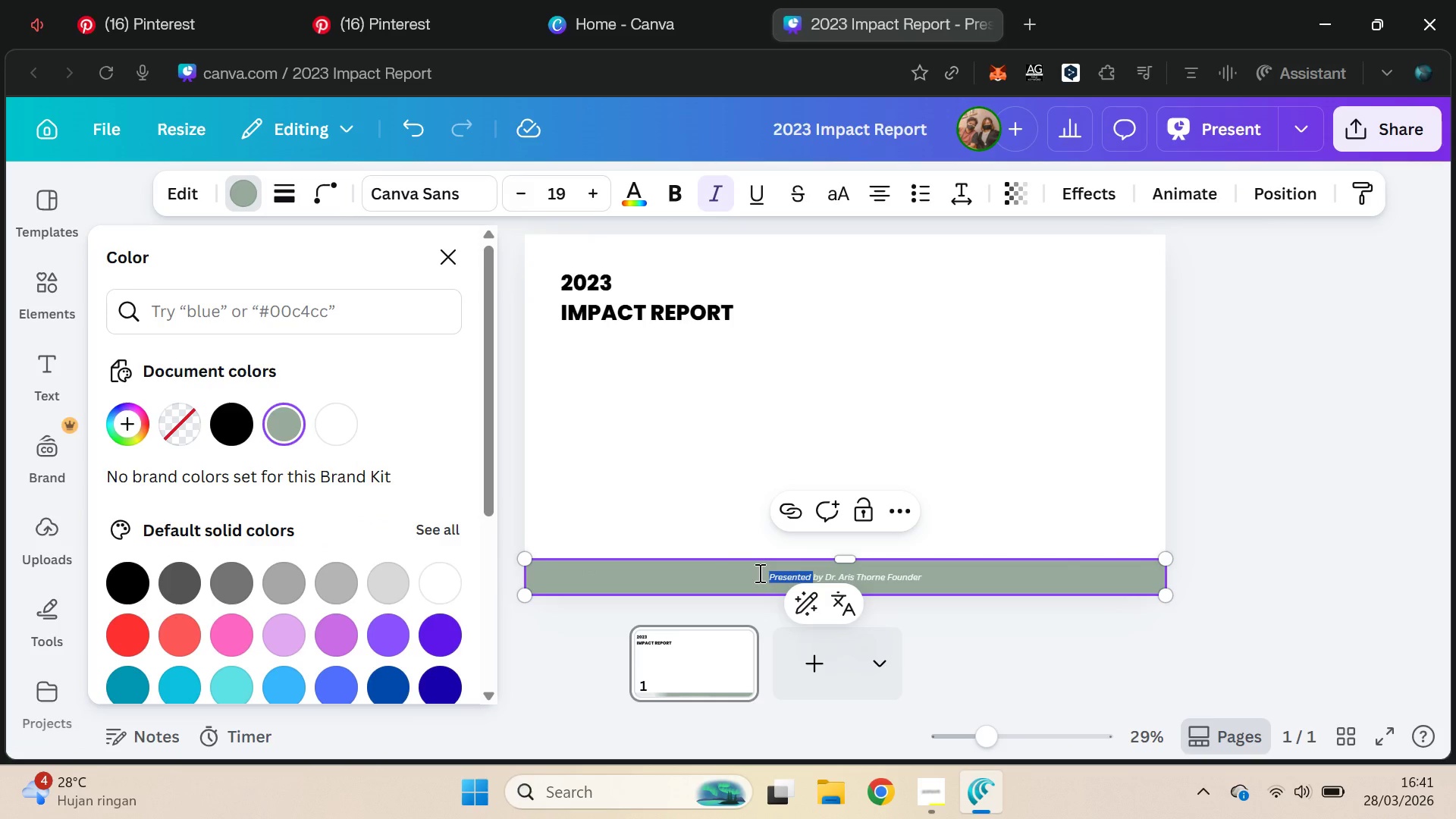 
hold_key(key=ShiftLeft, duration=0.81)
left_click([919, 576])
 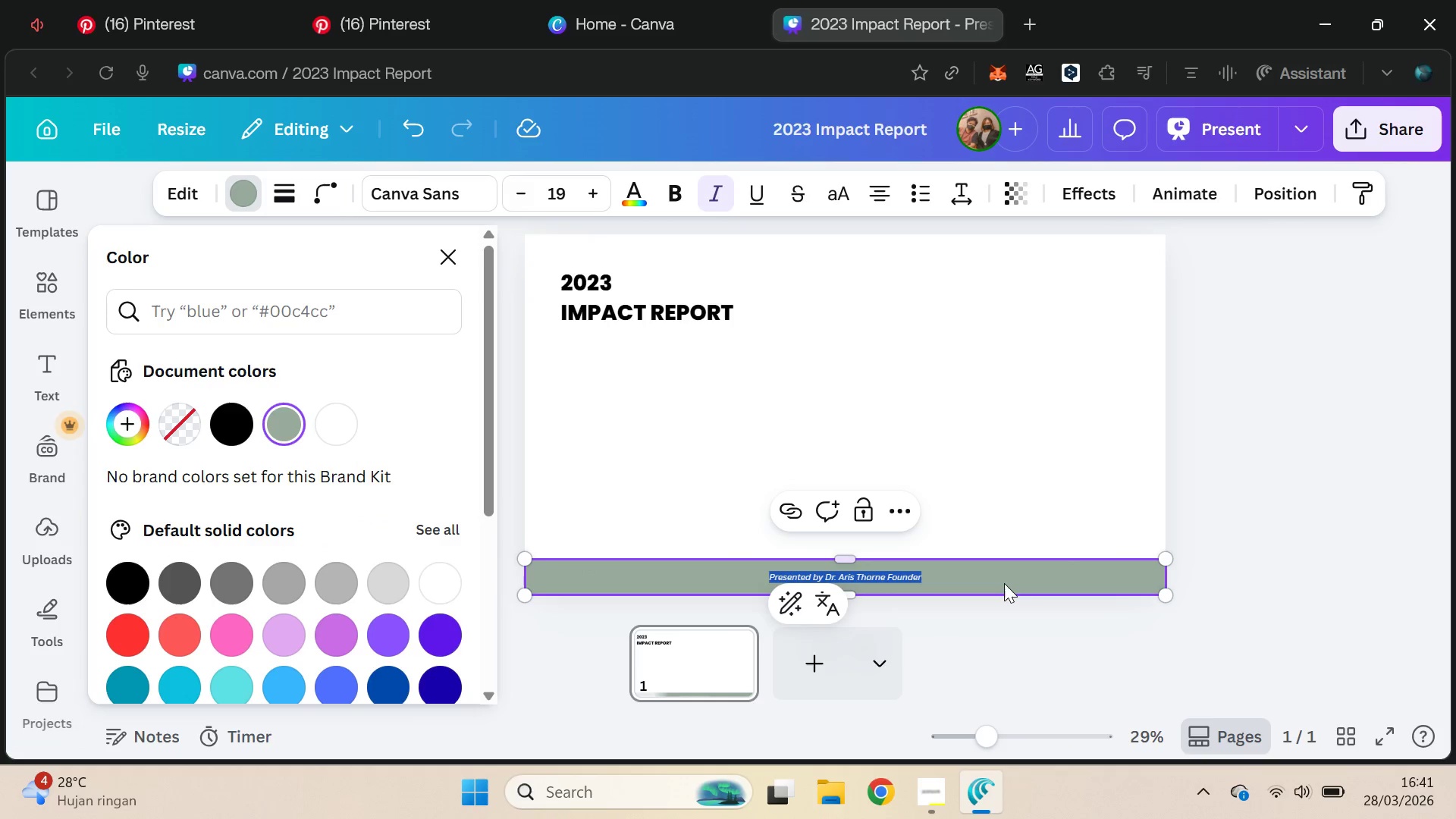 
left_click([630, 192])
 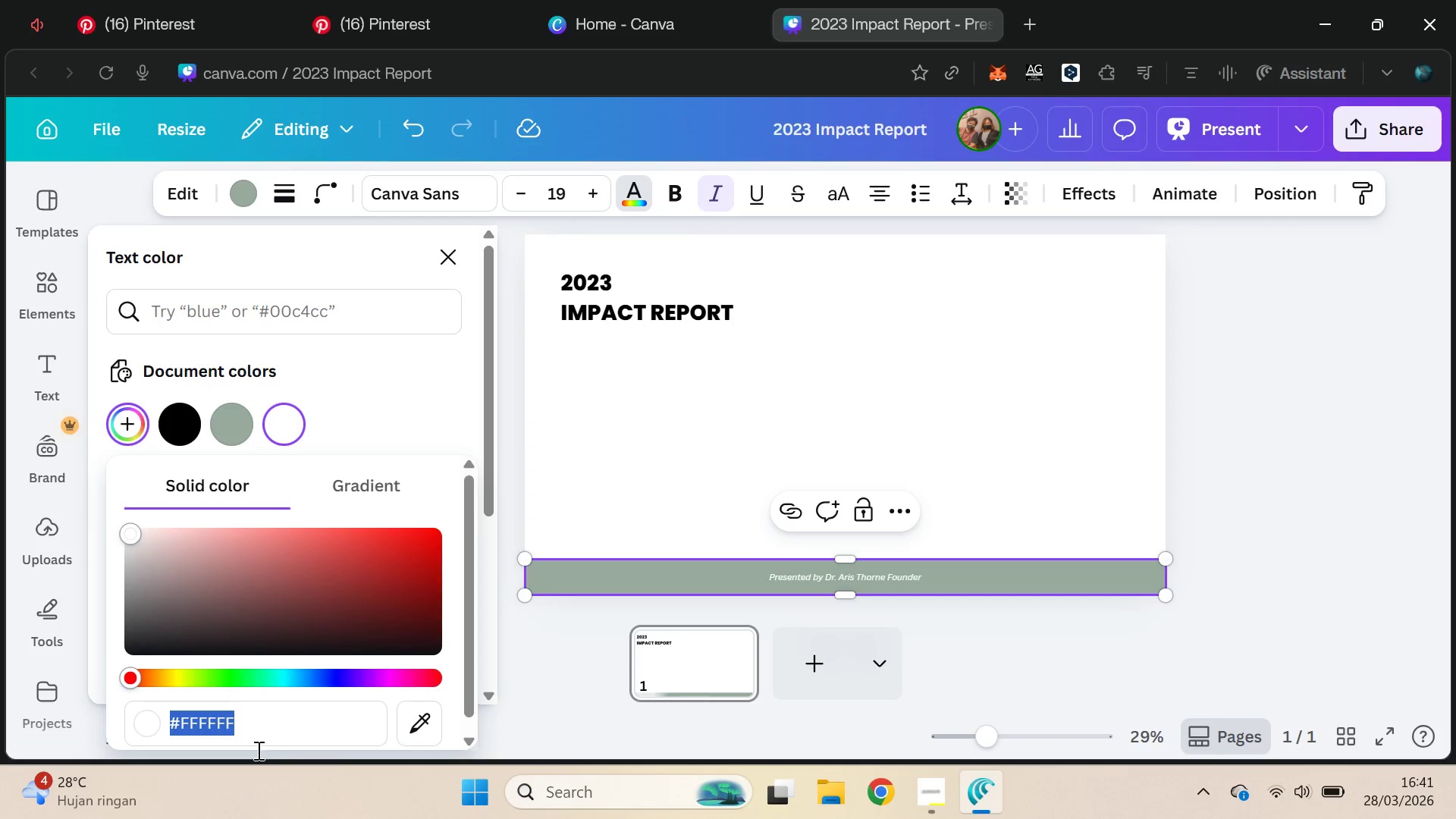 
key(Control+ControlLeft)
 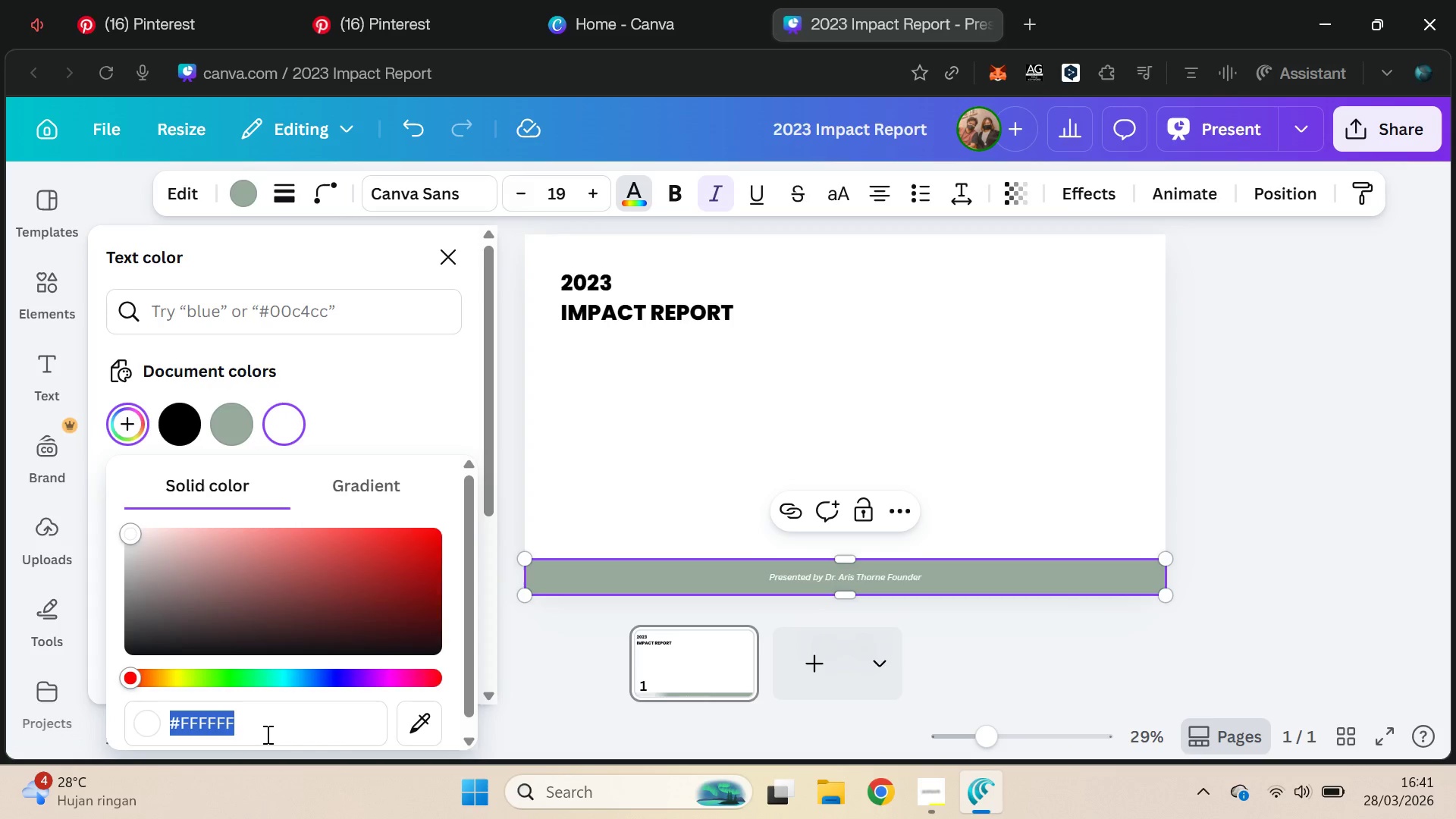 
key(Control+V)
 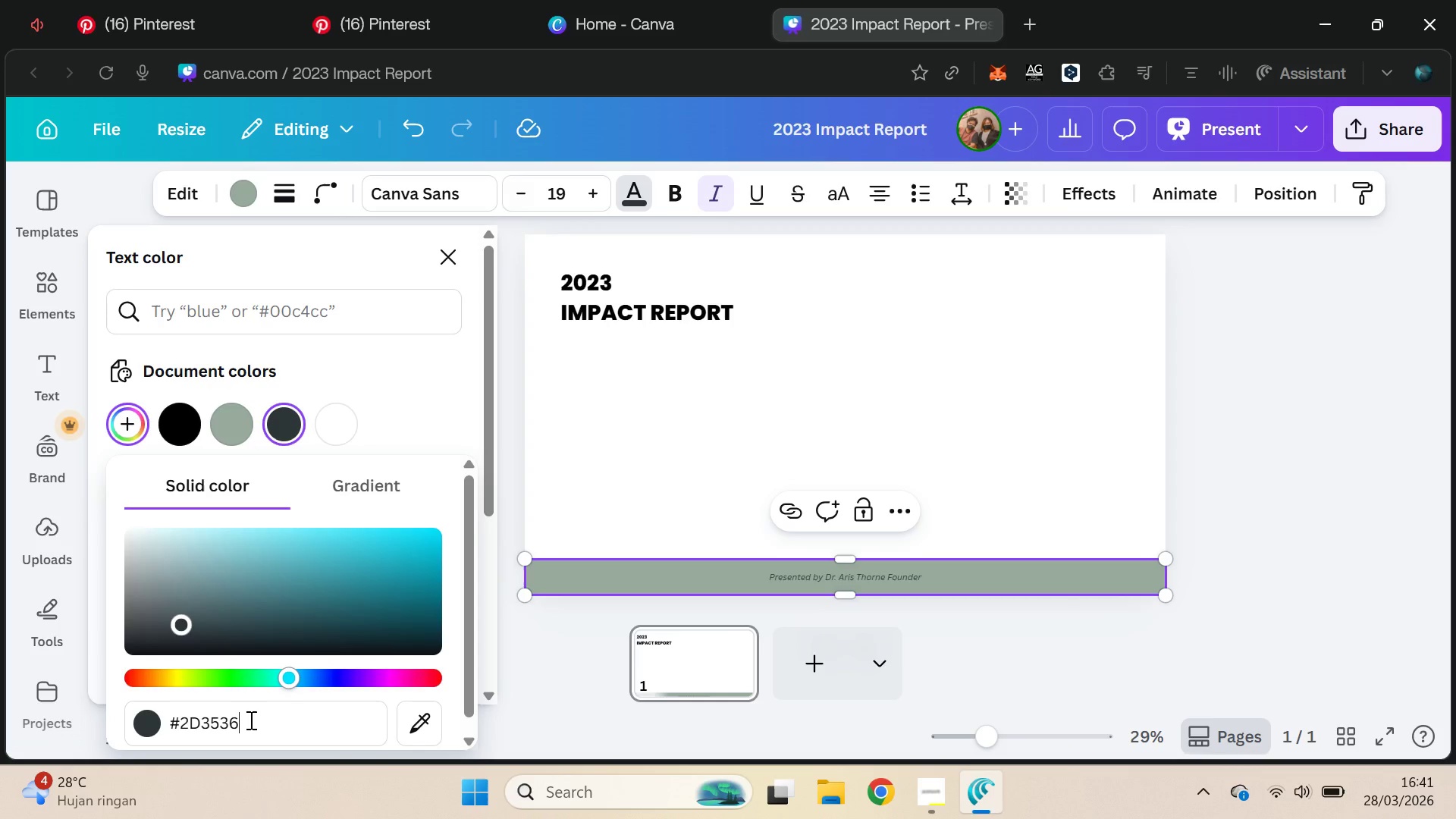 
key(Enter)
 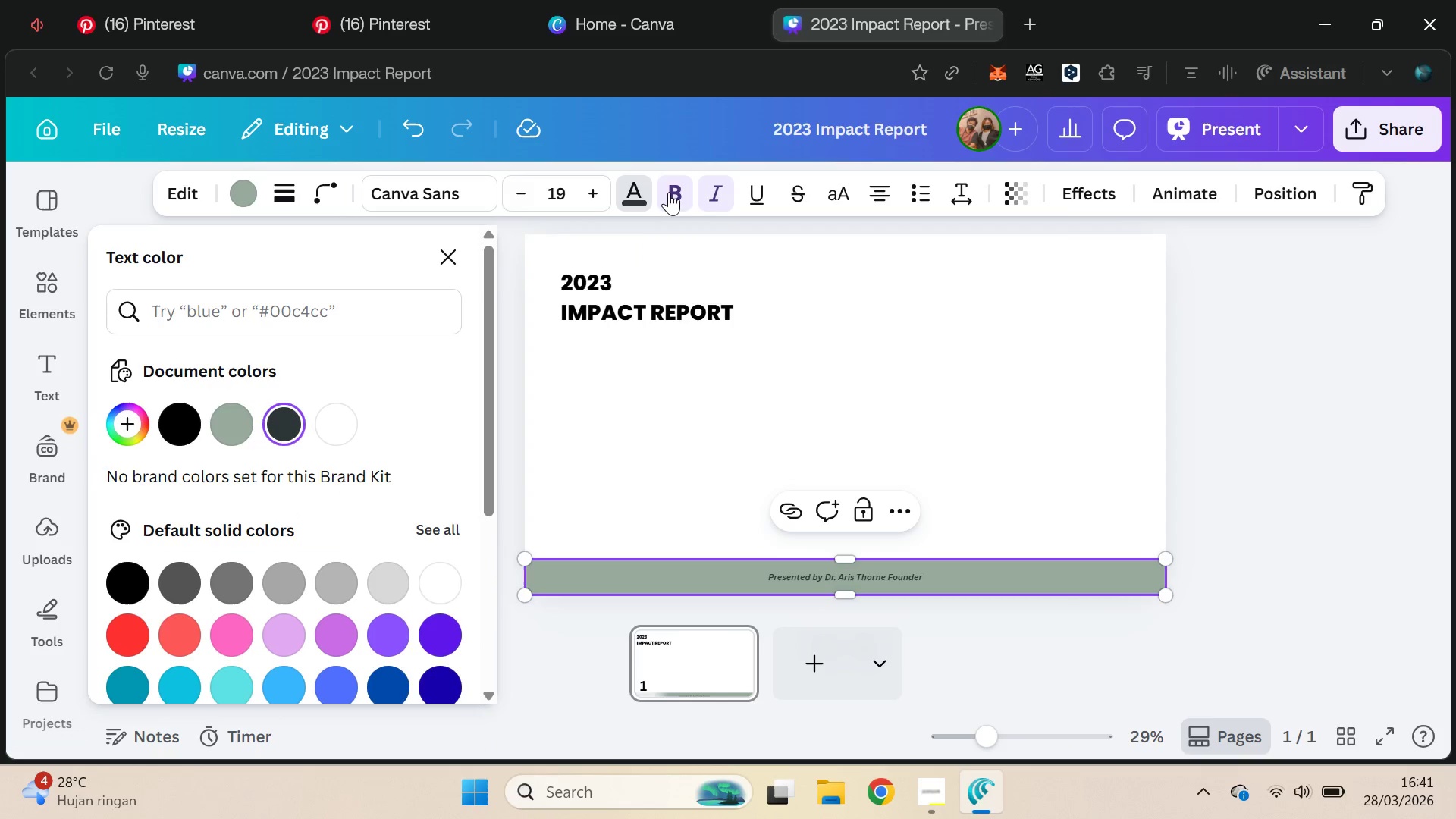 
double_click([592, 182])
 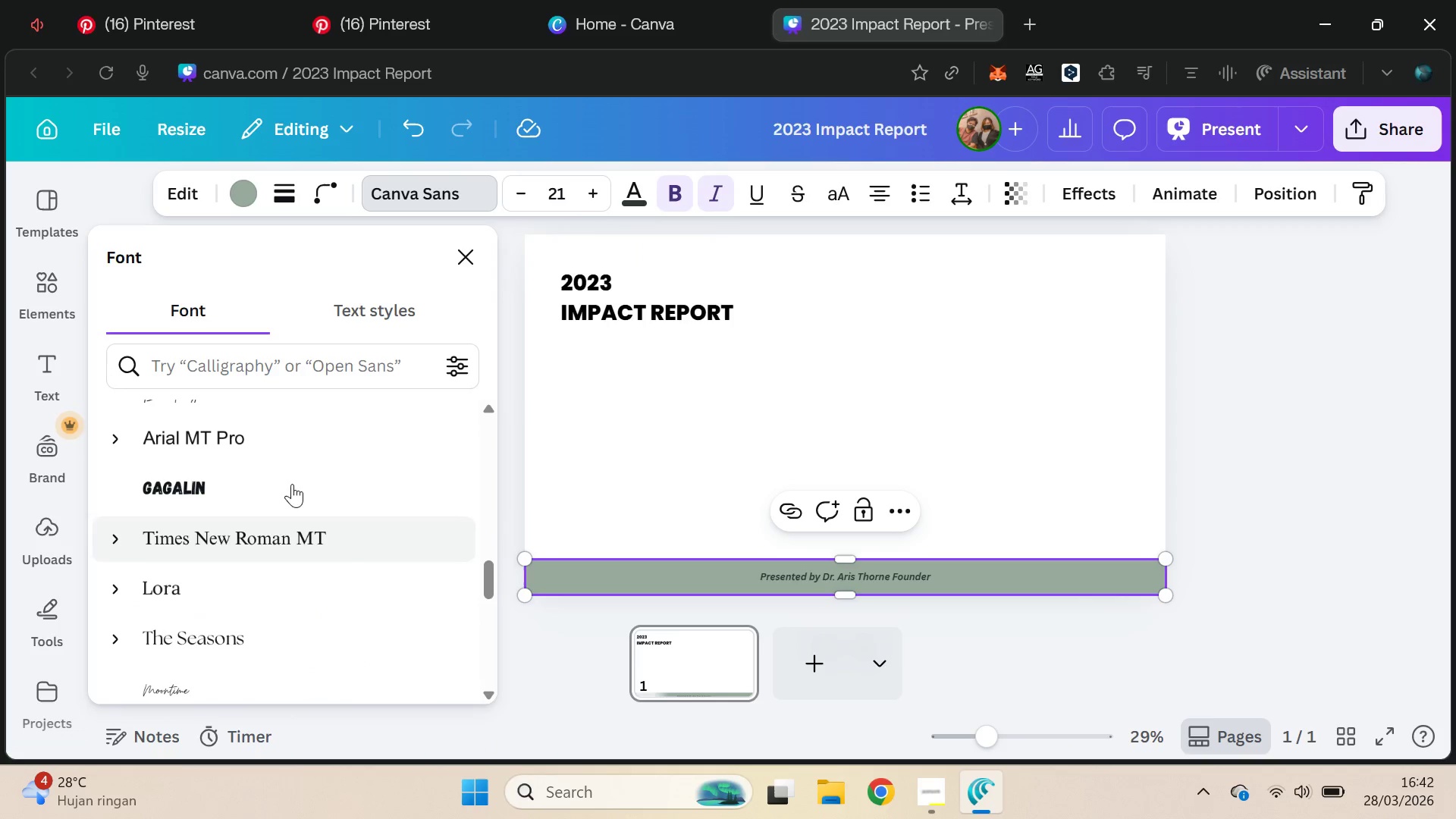 
left_click_drag(start_coordinate=[490, 572], to_coordinate=[529, 353])
 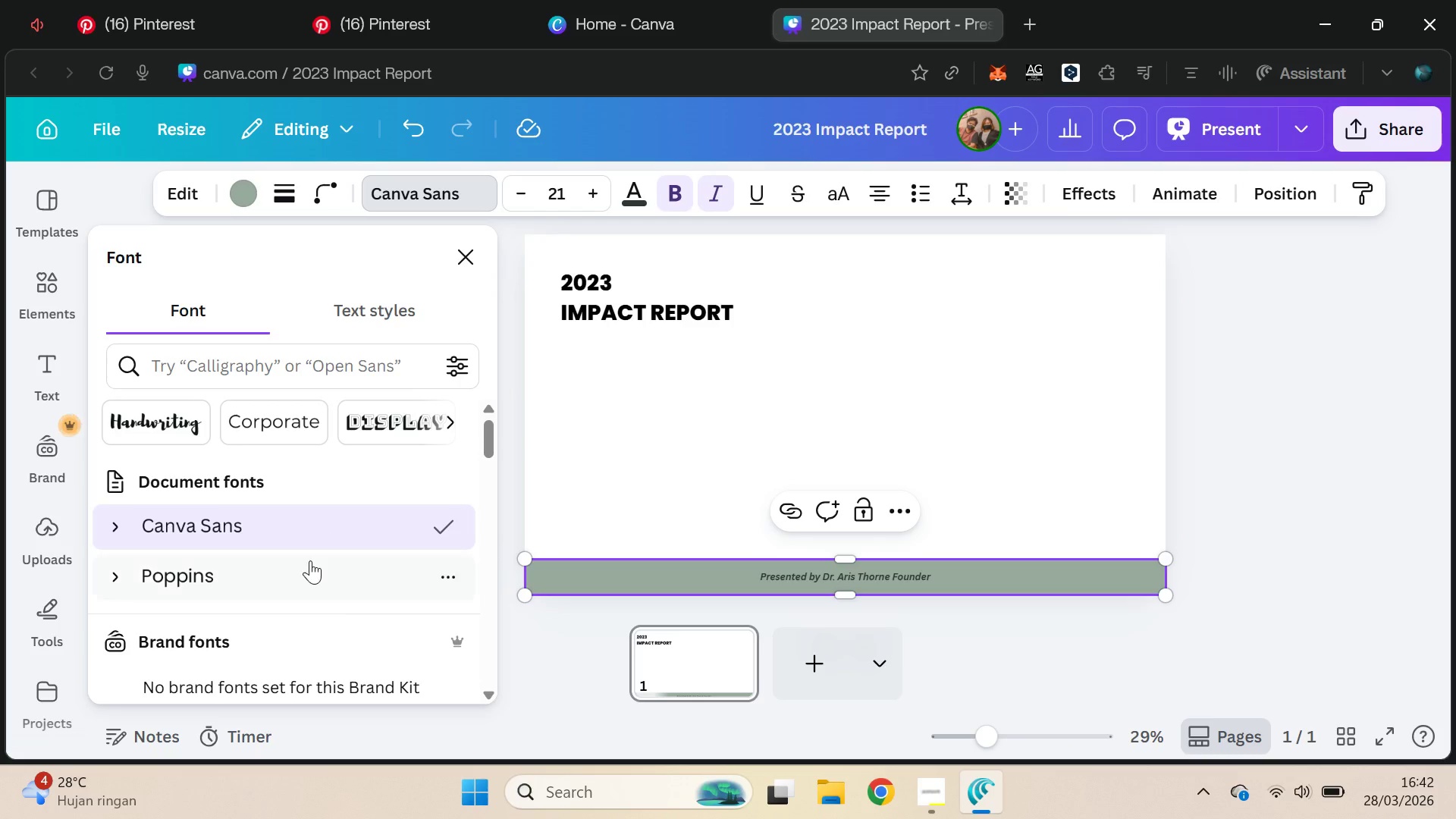 
left_click([309, 578])
 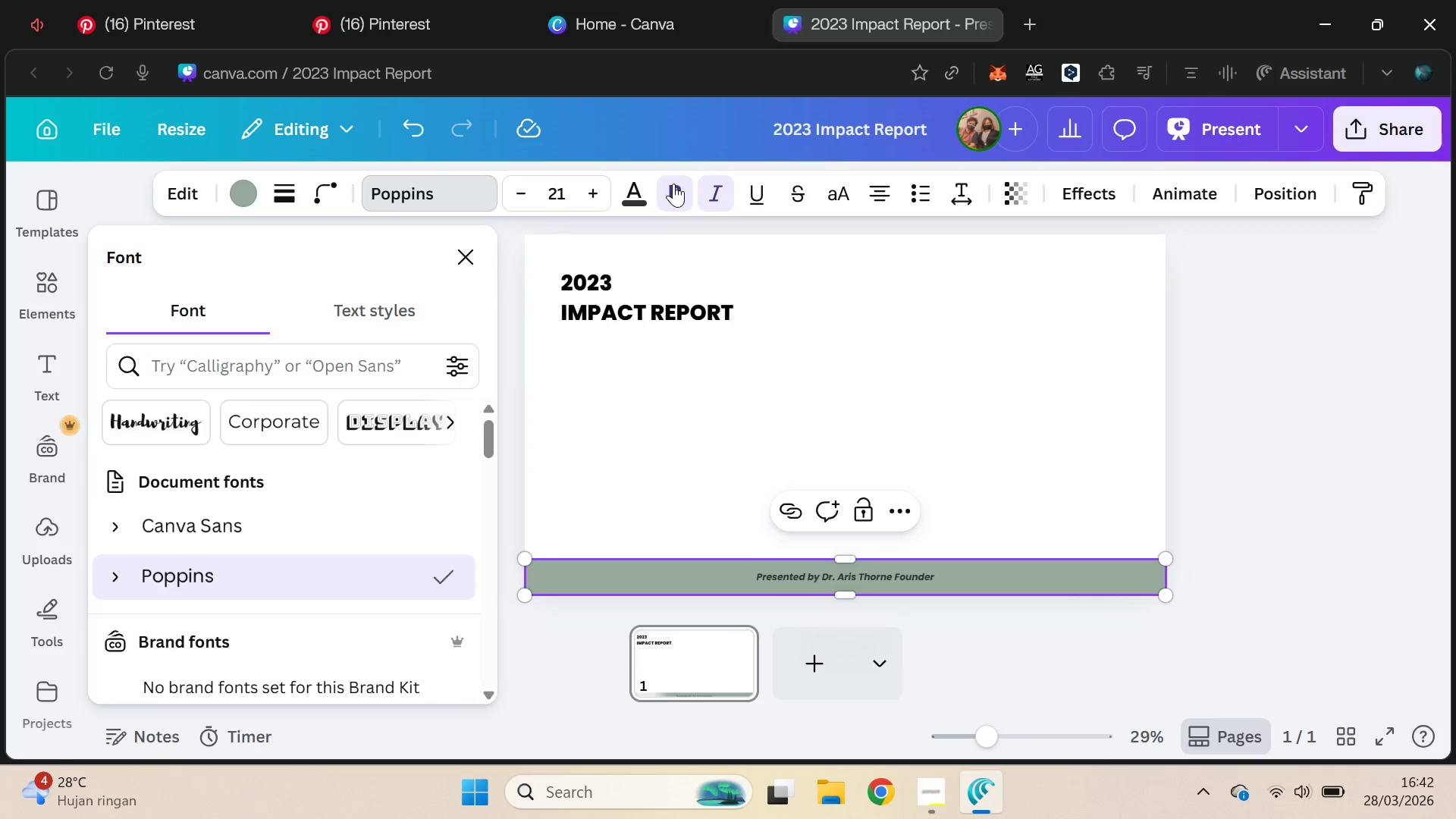 
double_click([679, 191])
 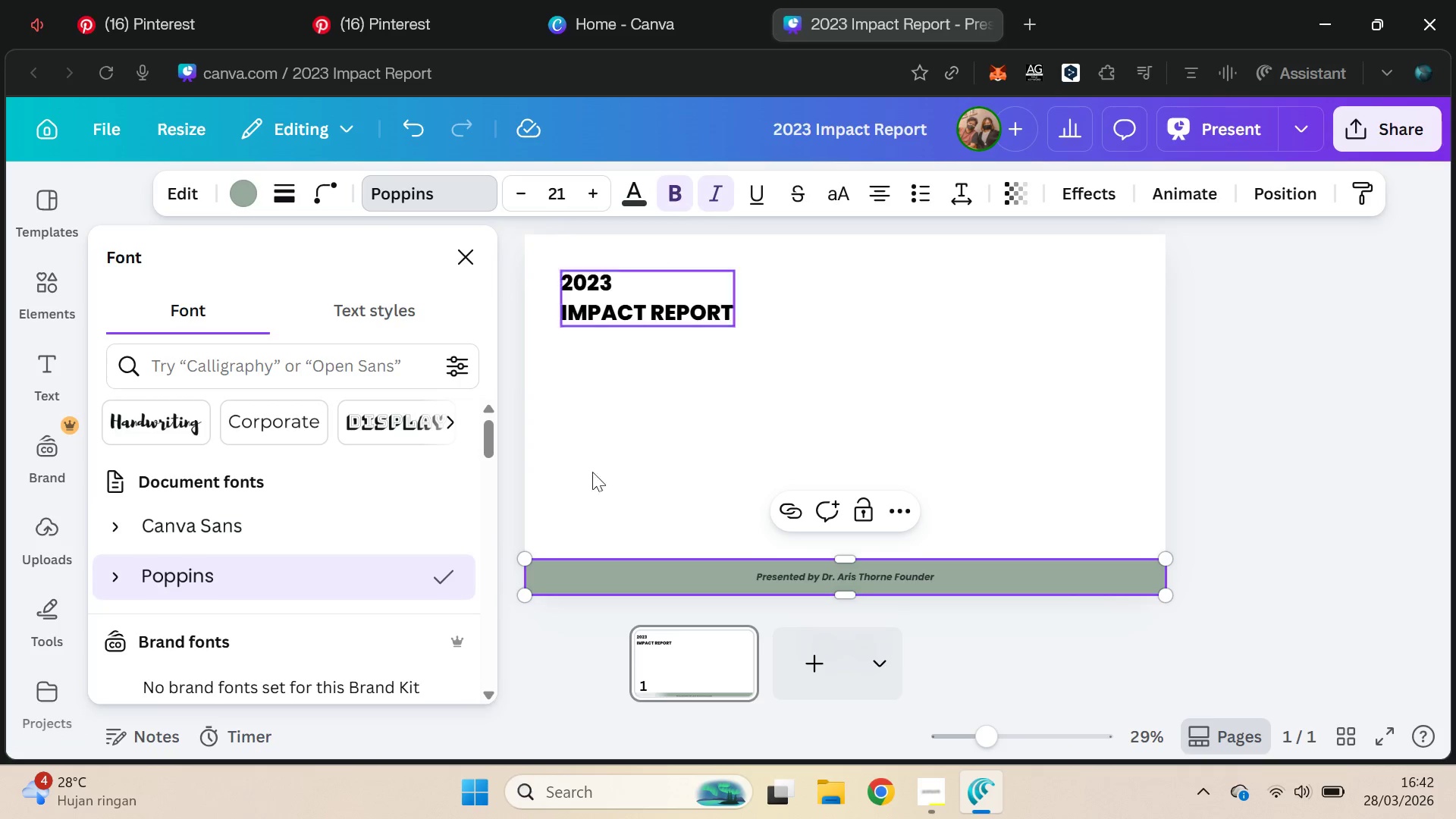 
left_click([557, 695])
 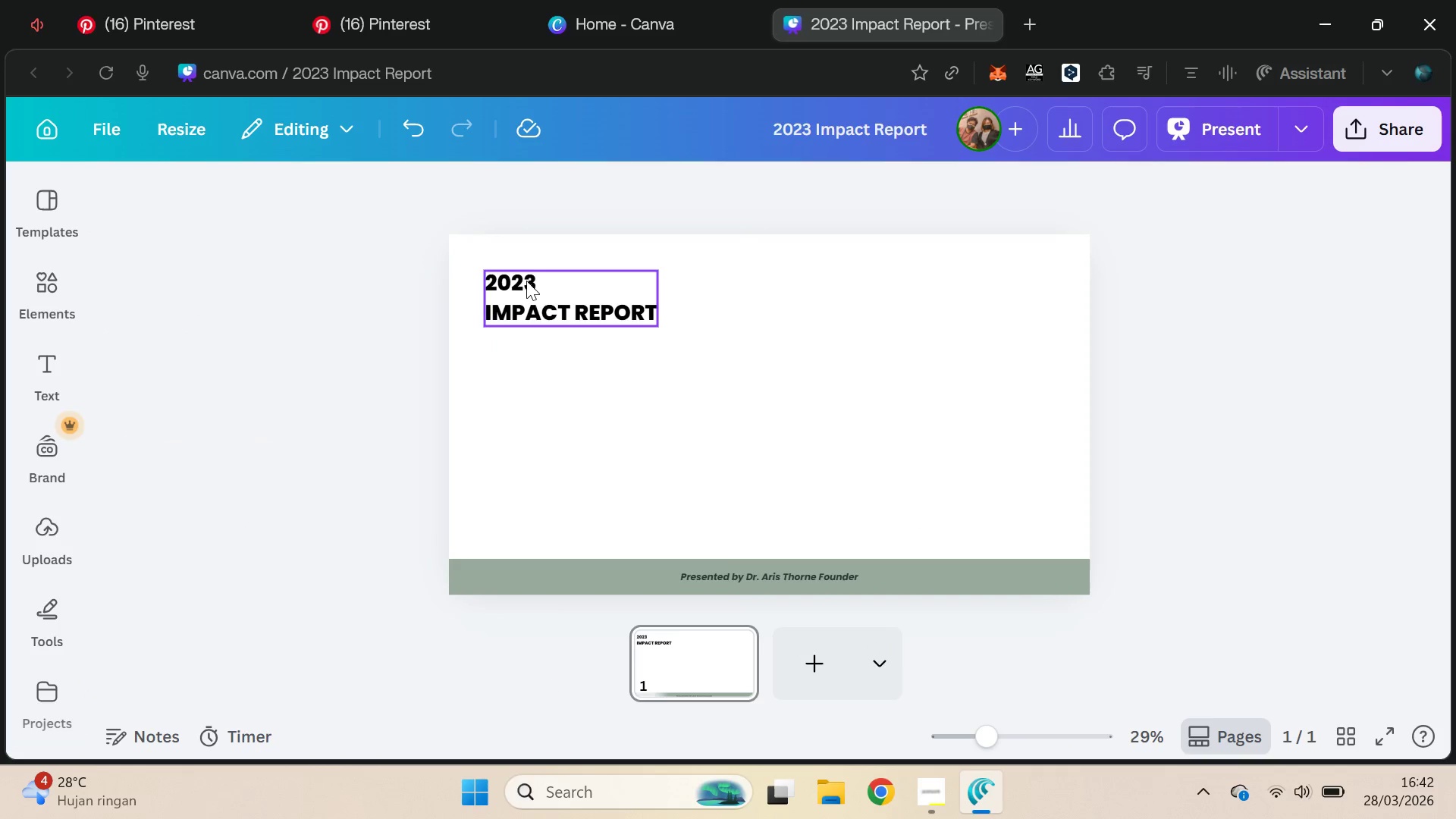 
key(Delete)
 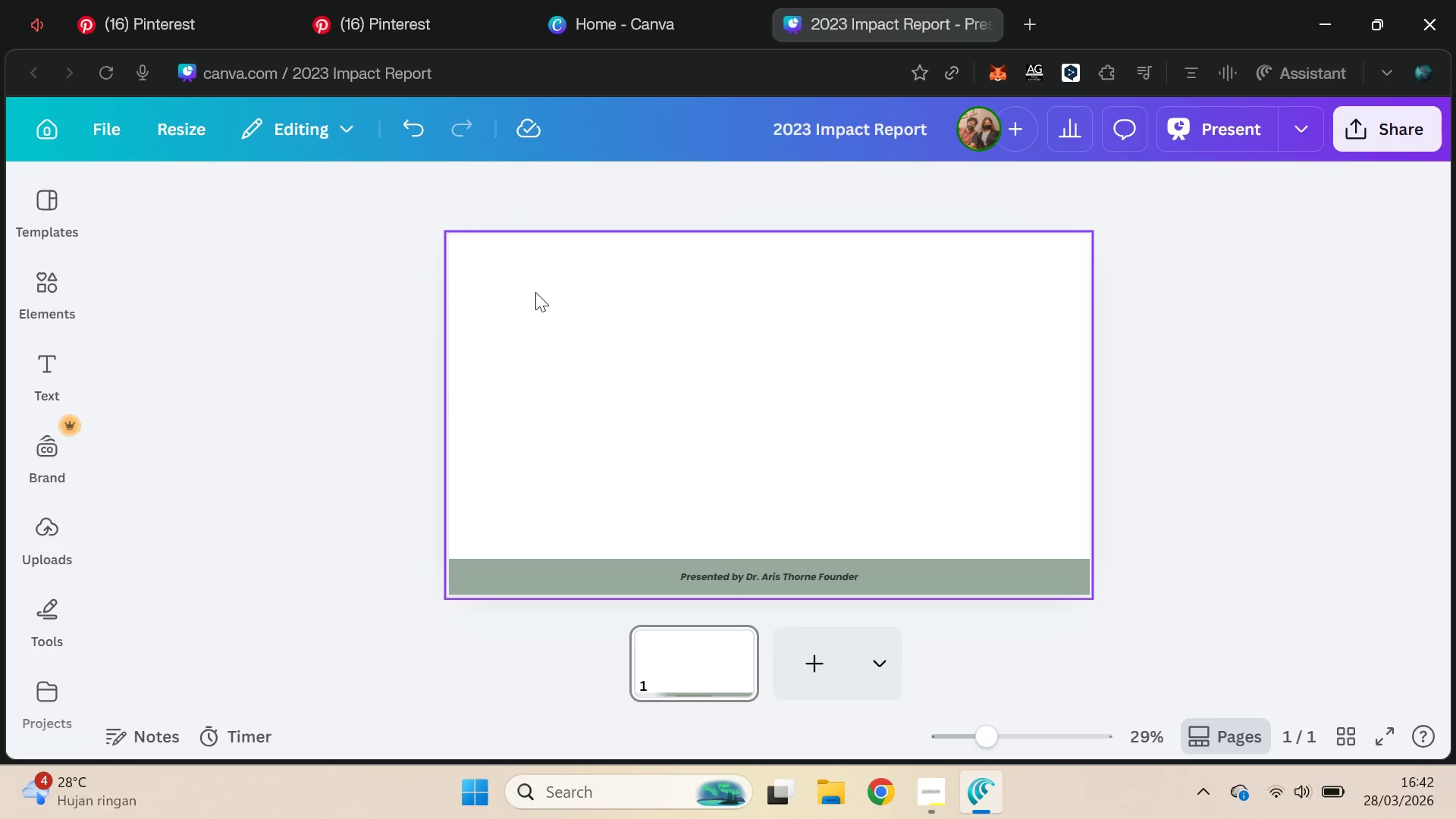 
key(Alt+AltLeft)
 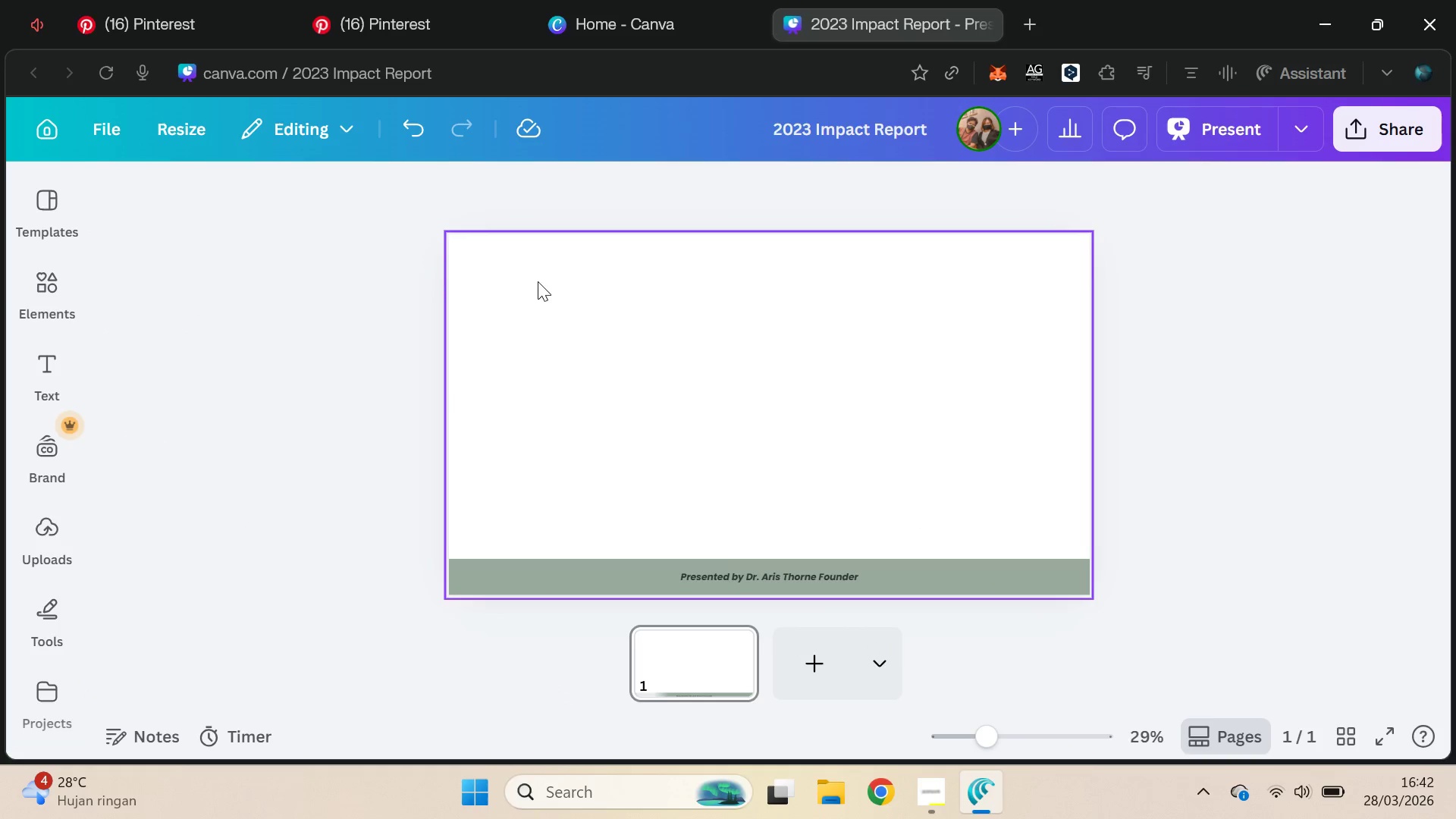 
key(Alt+Tab)